 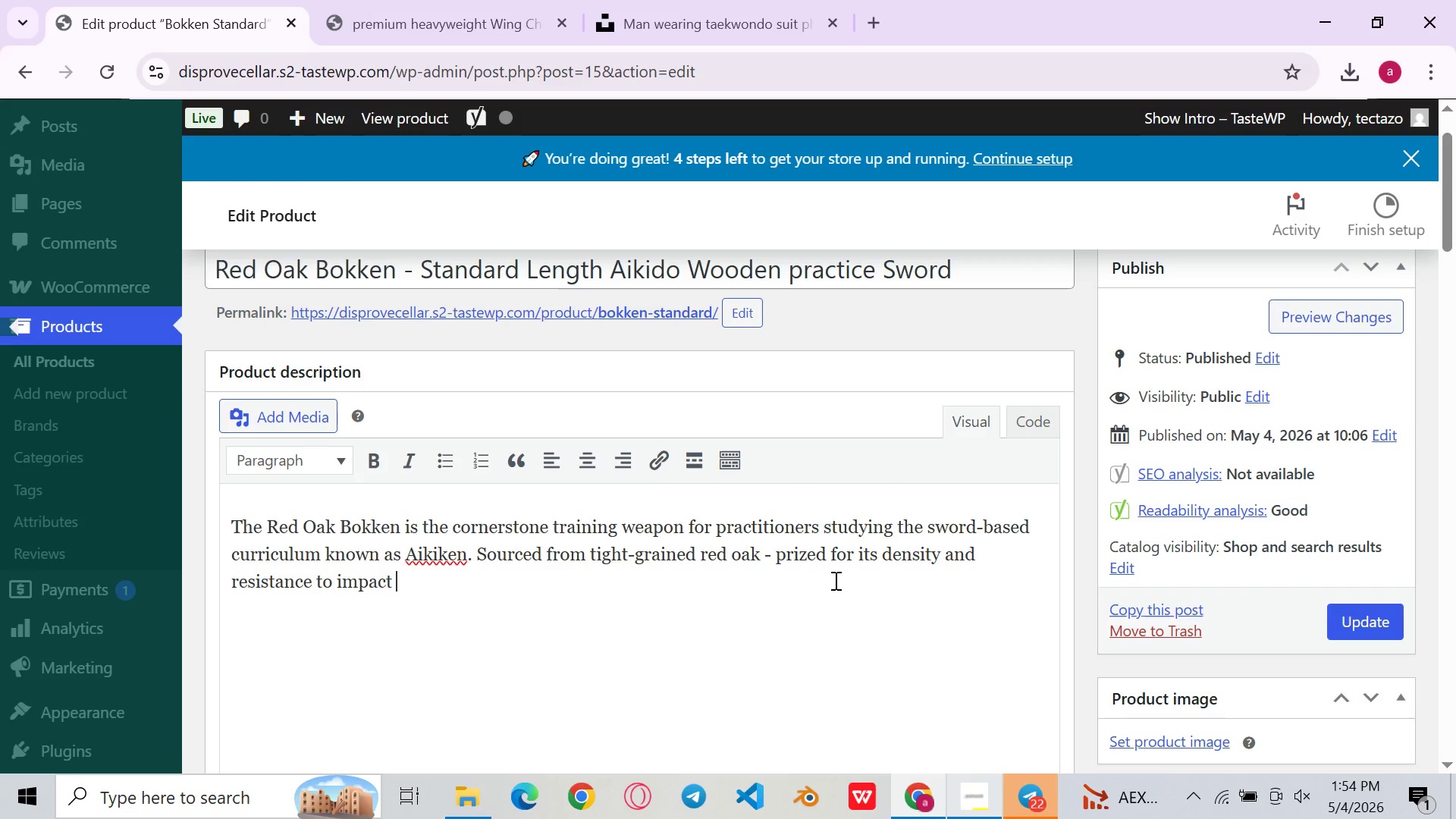 
type(splitting - each bokken is individual)
 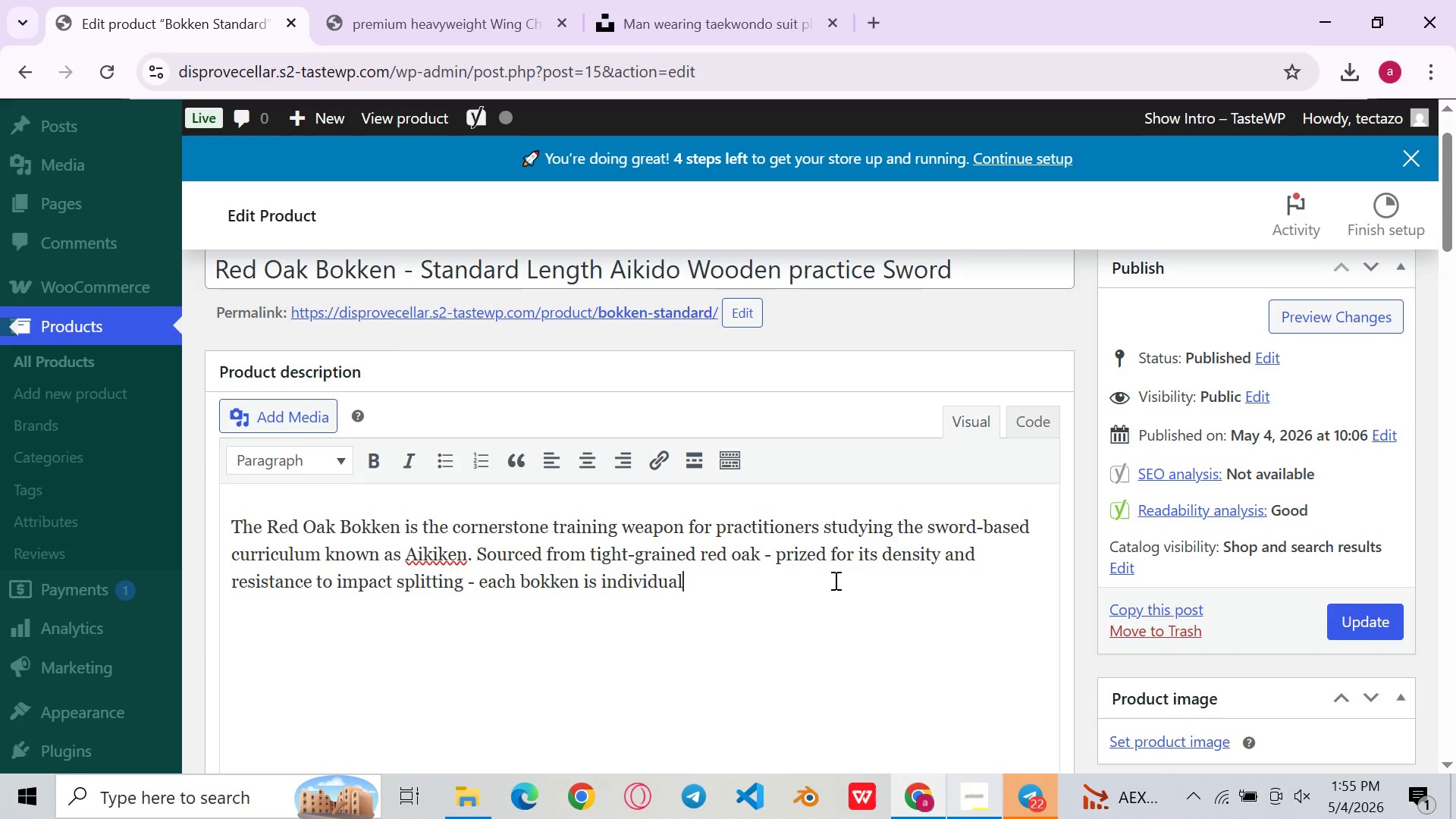 
type(ly han)
 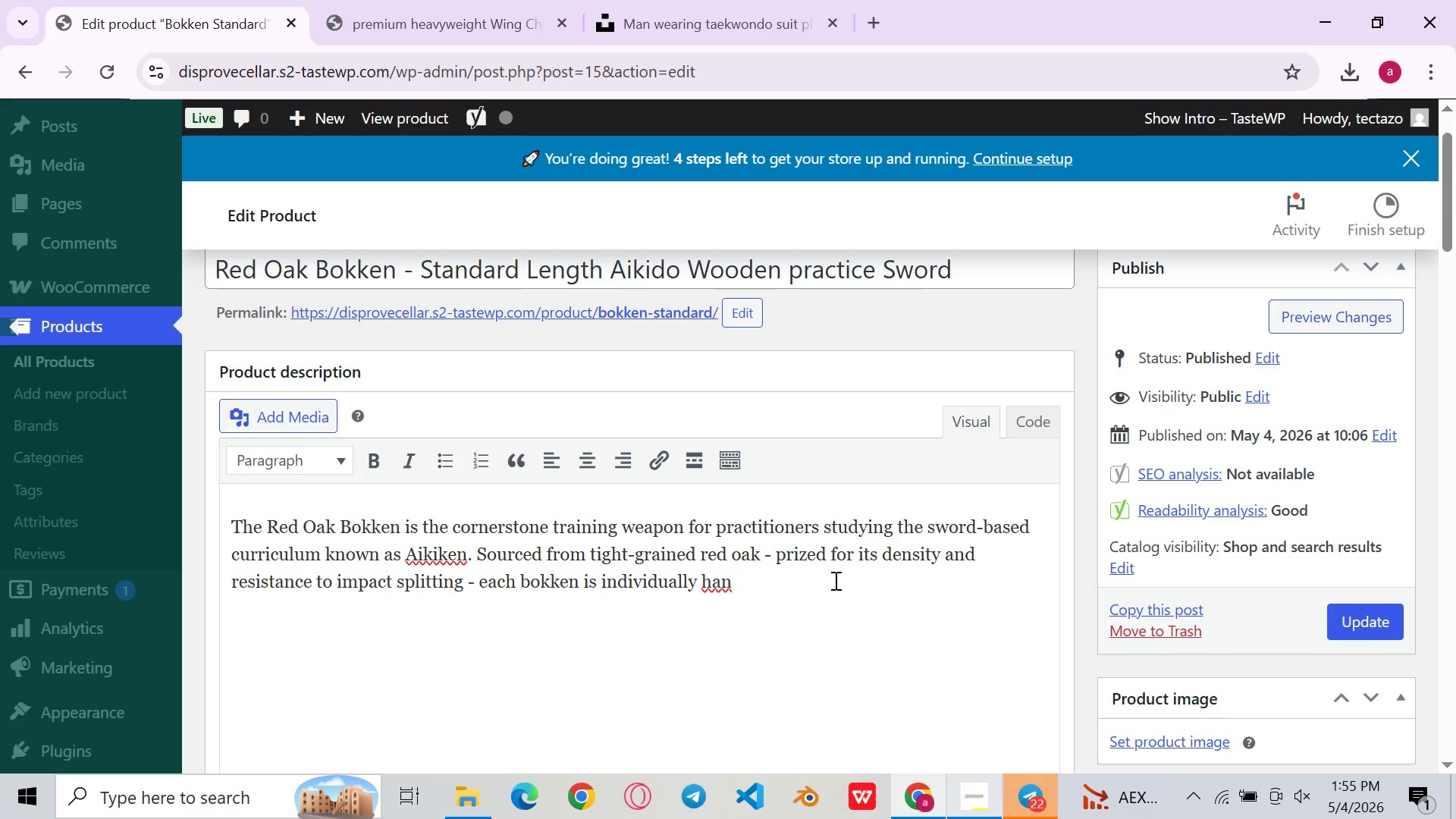 
wait(6.09)
 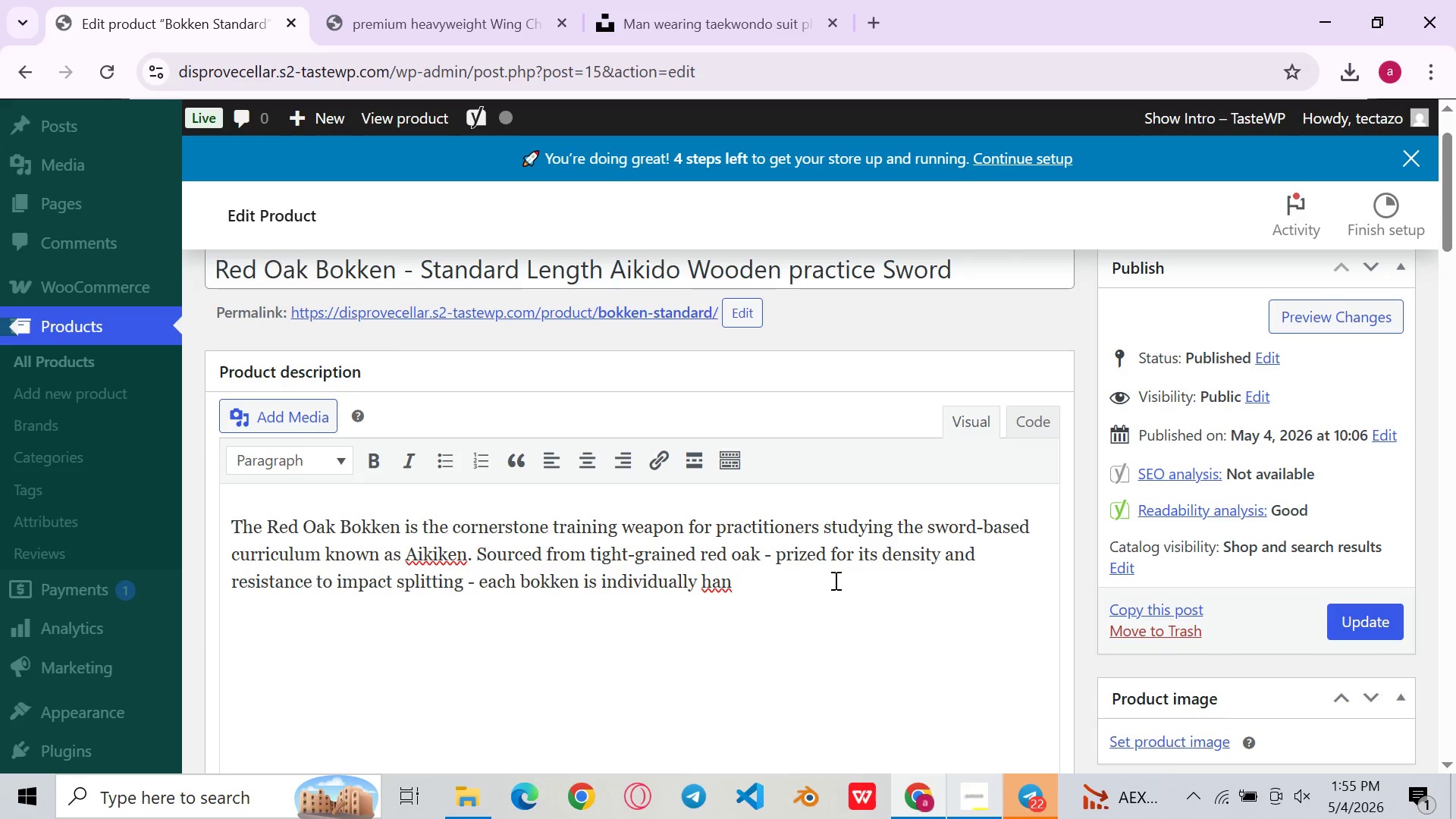 
type(d-sanded to remove sharp edges while preserving the ban)
key(Backspace)
key(Backspace)
key(Backspace)
type(natural )
 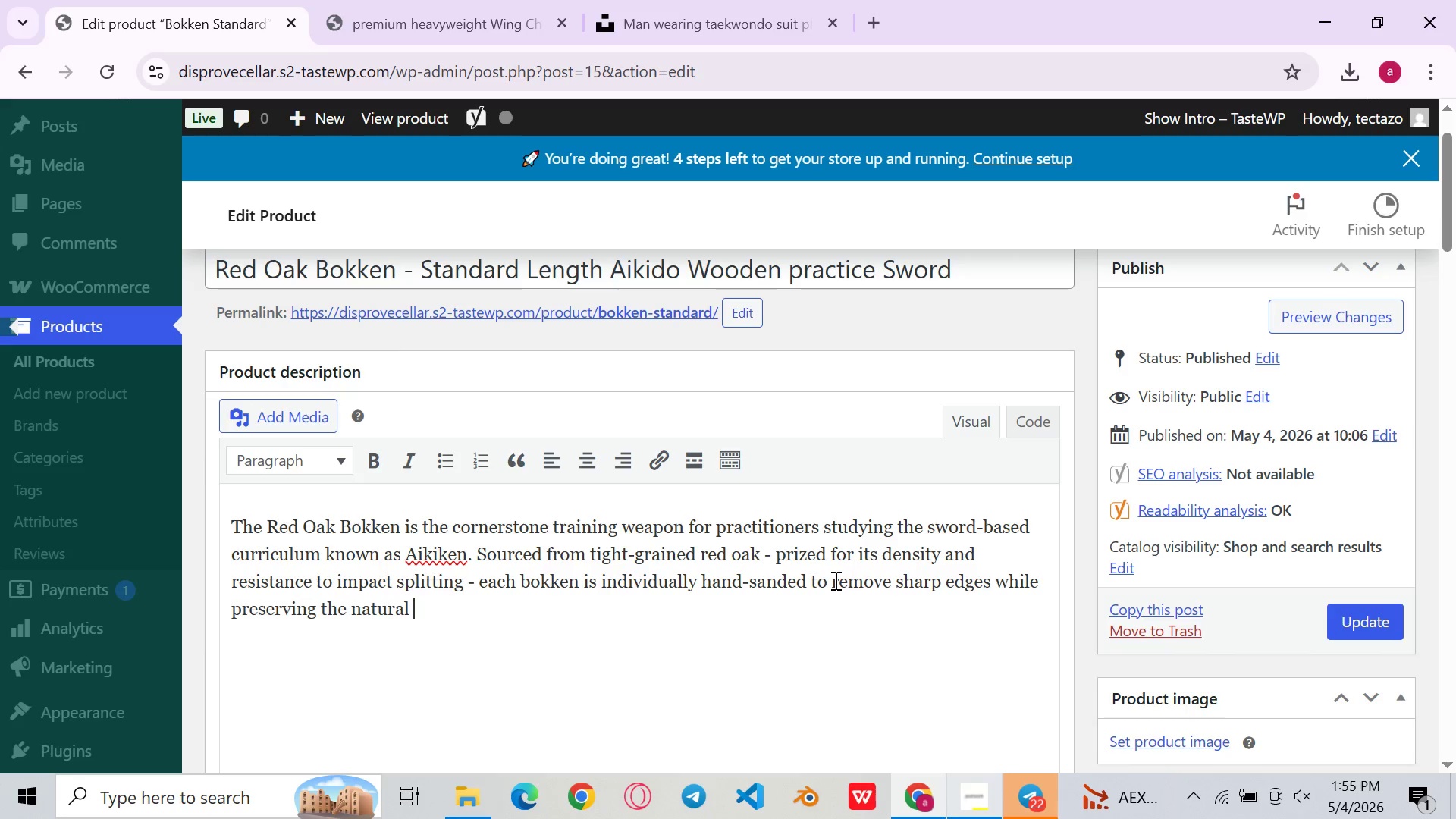 
wait(6.83)
 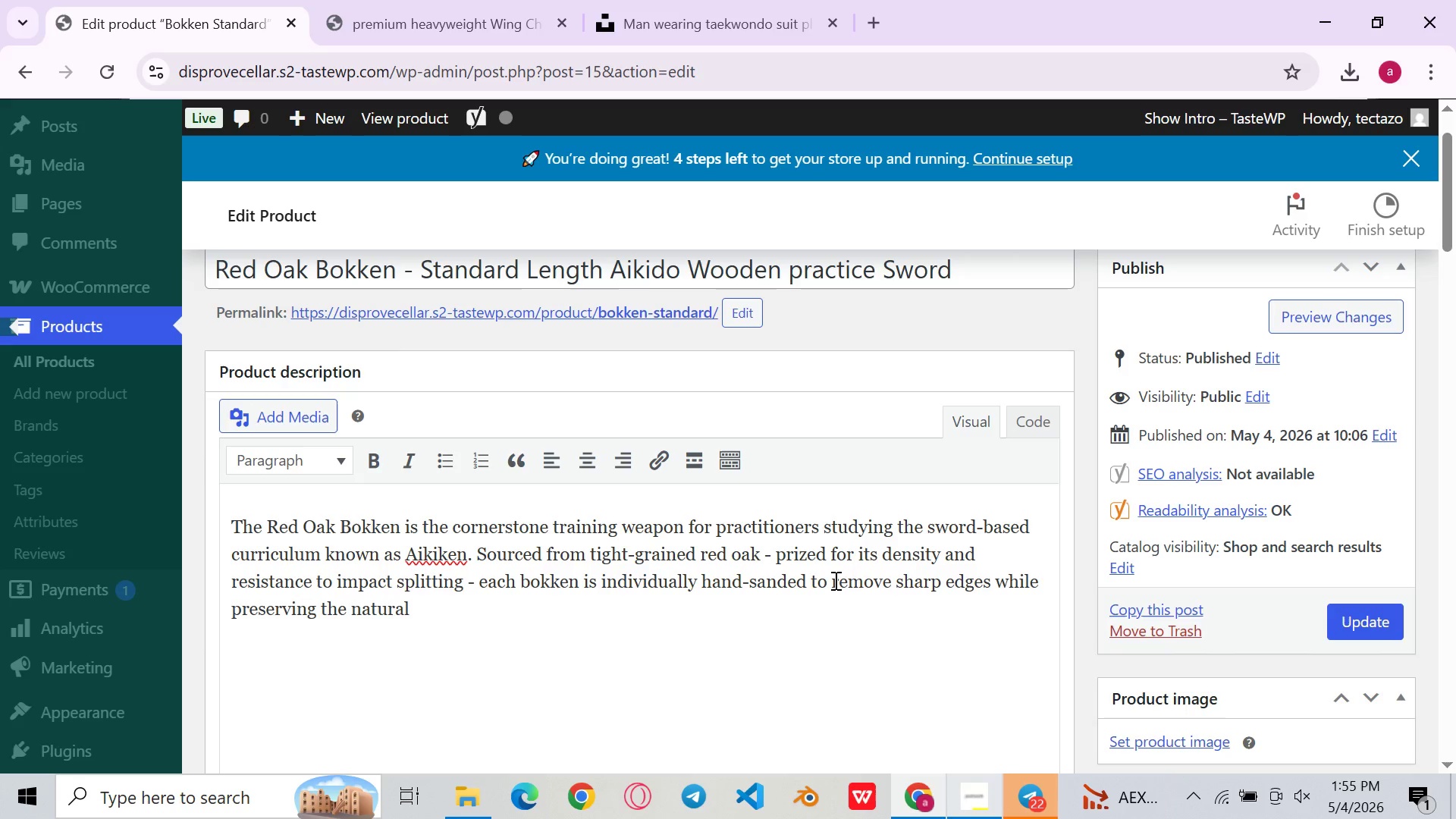 
type(fe)
key(Backspace)
type(lea)
key(Backspace)
type(x and feel of live wood )
key(Backspace)
type(. At the Aikikai-sanded to remove sharp edg)
 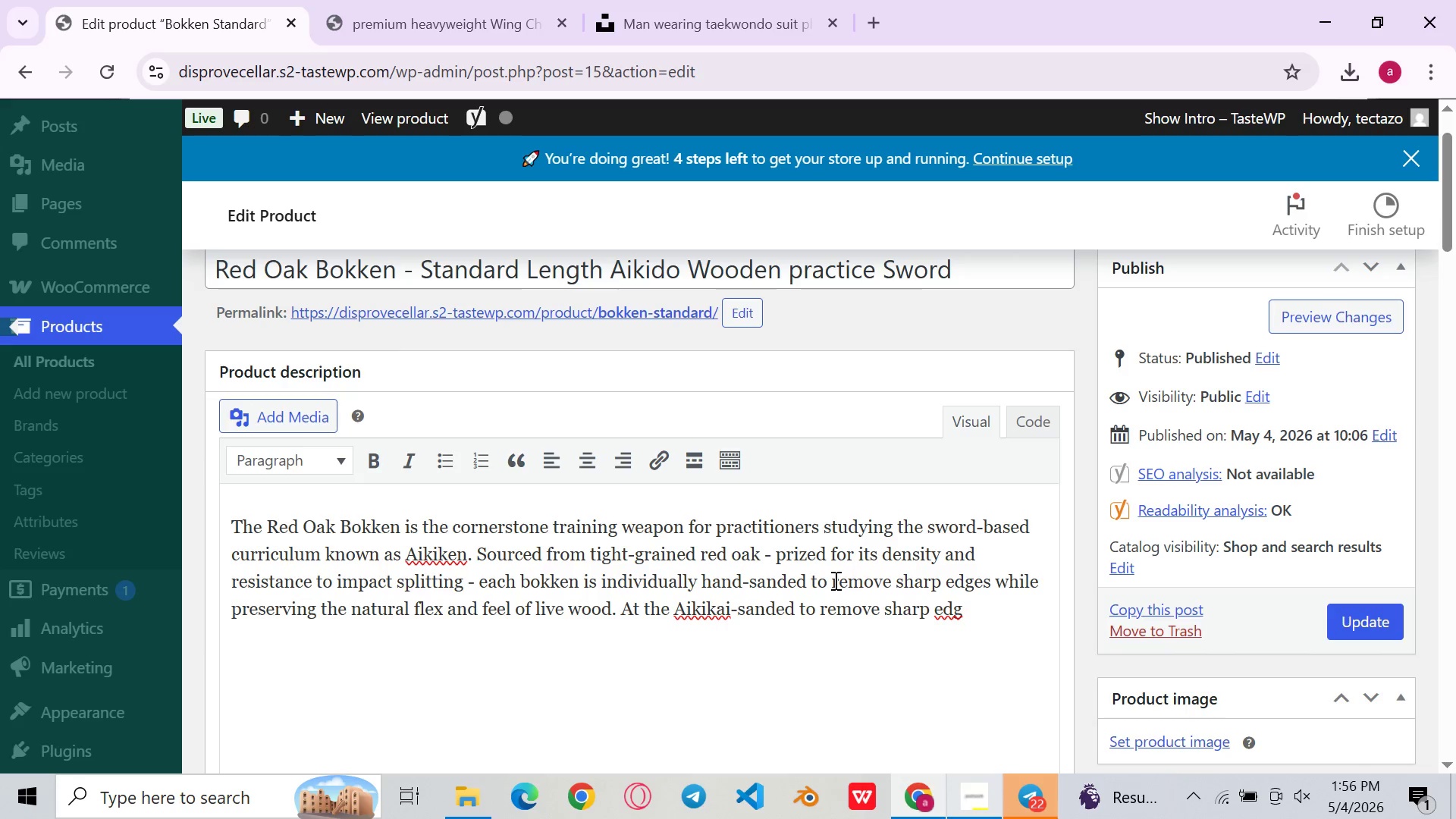 
key(Backspace)
 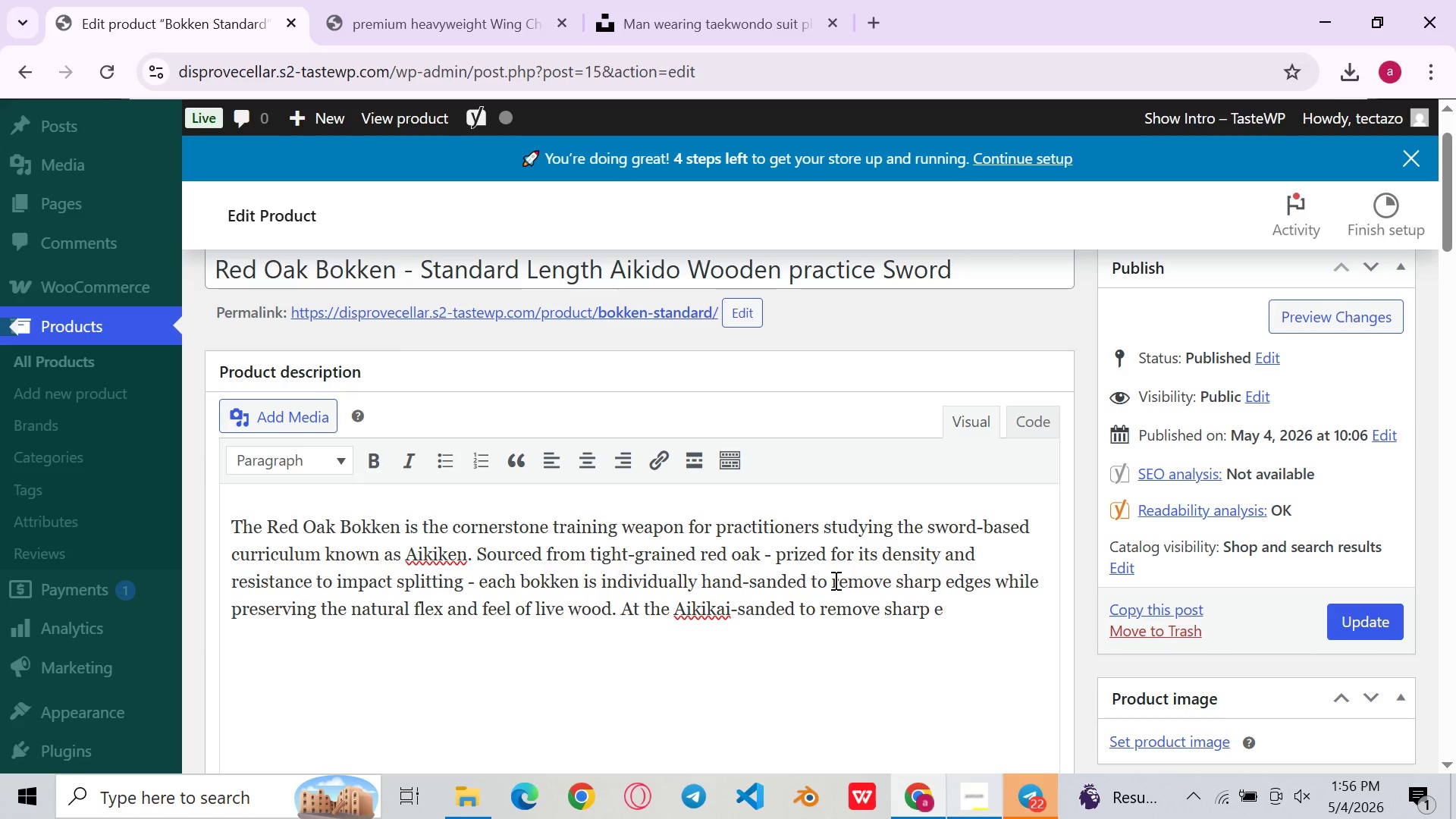 
key(Backspace)
 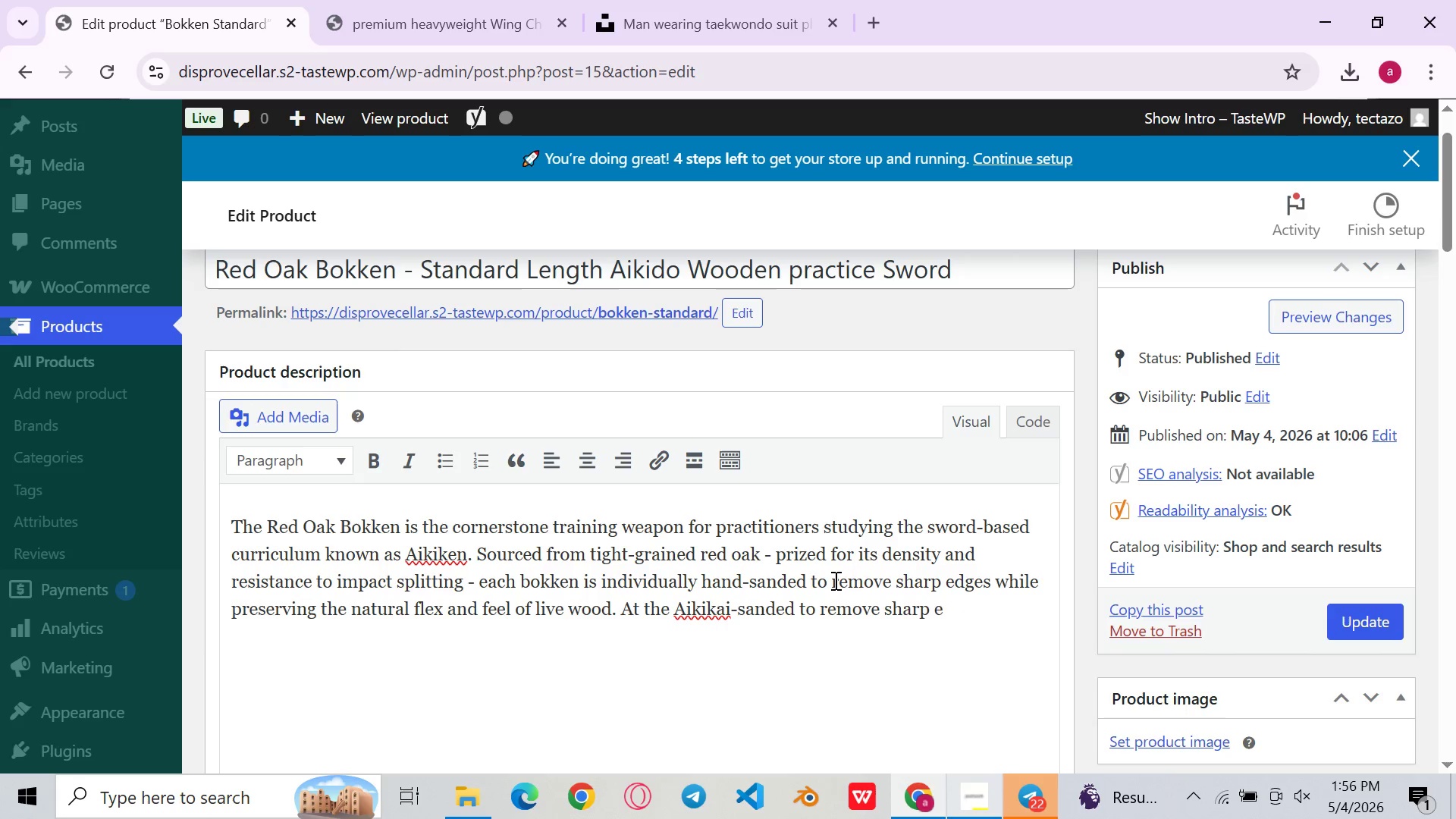 
key(Backspace)
 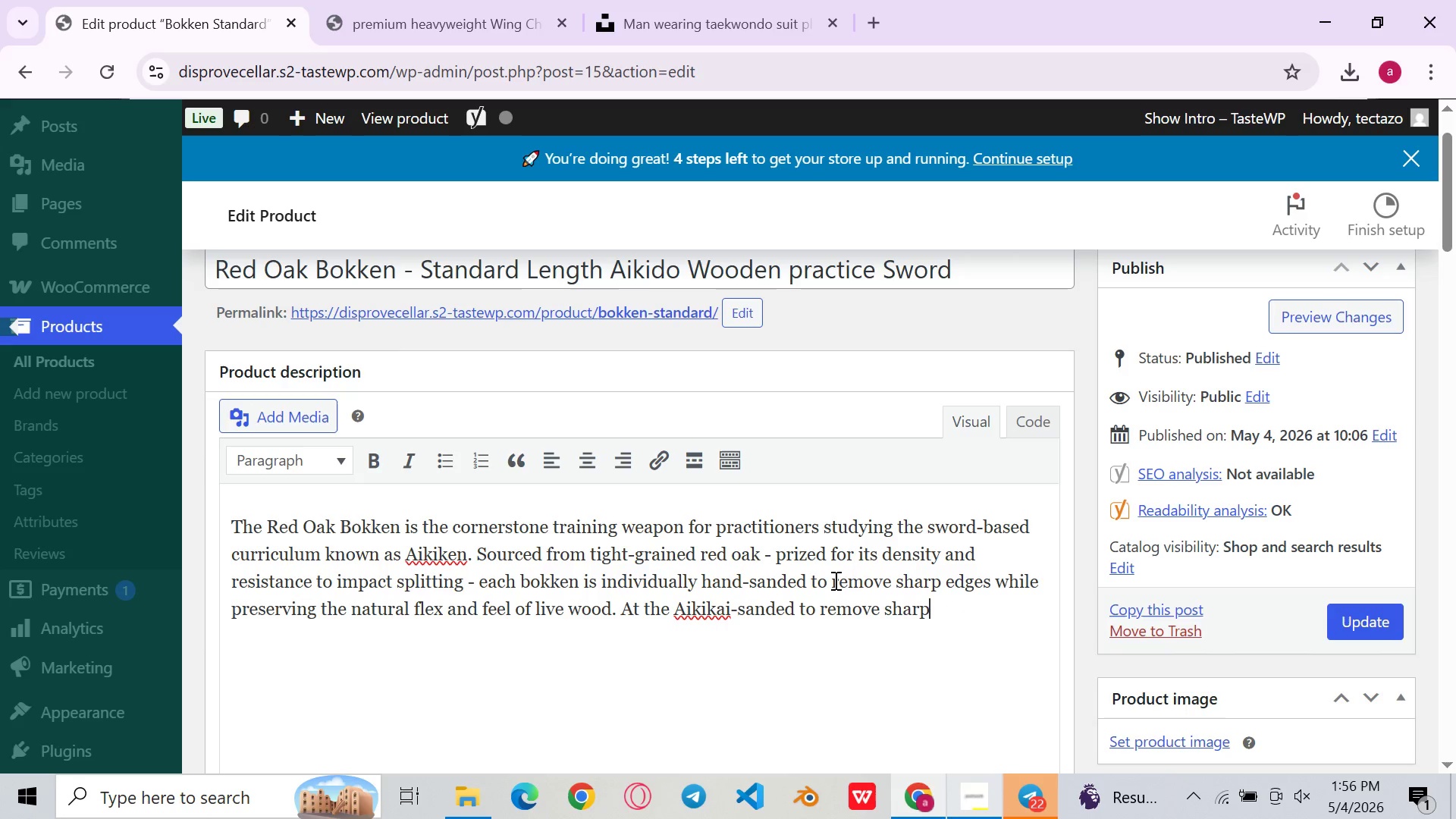 
key(Backspace)
 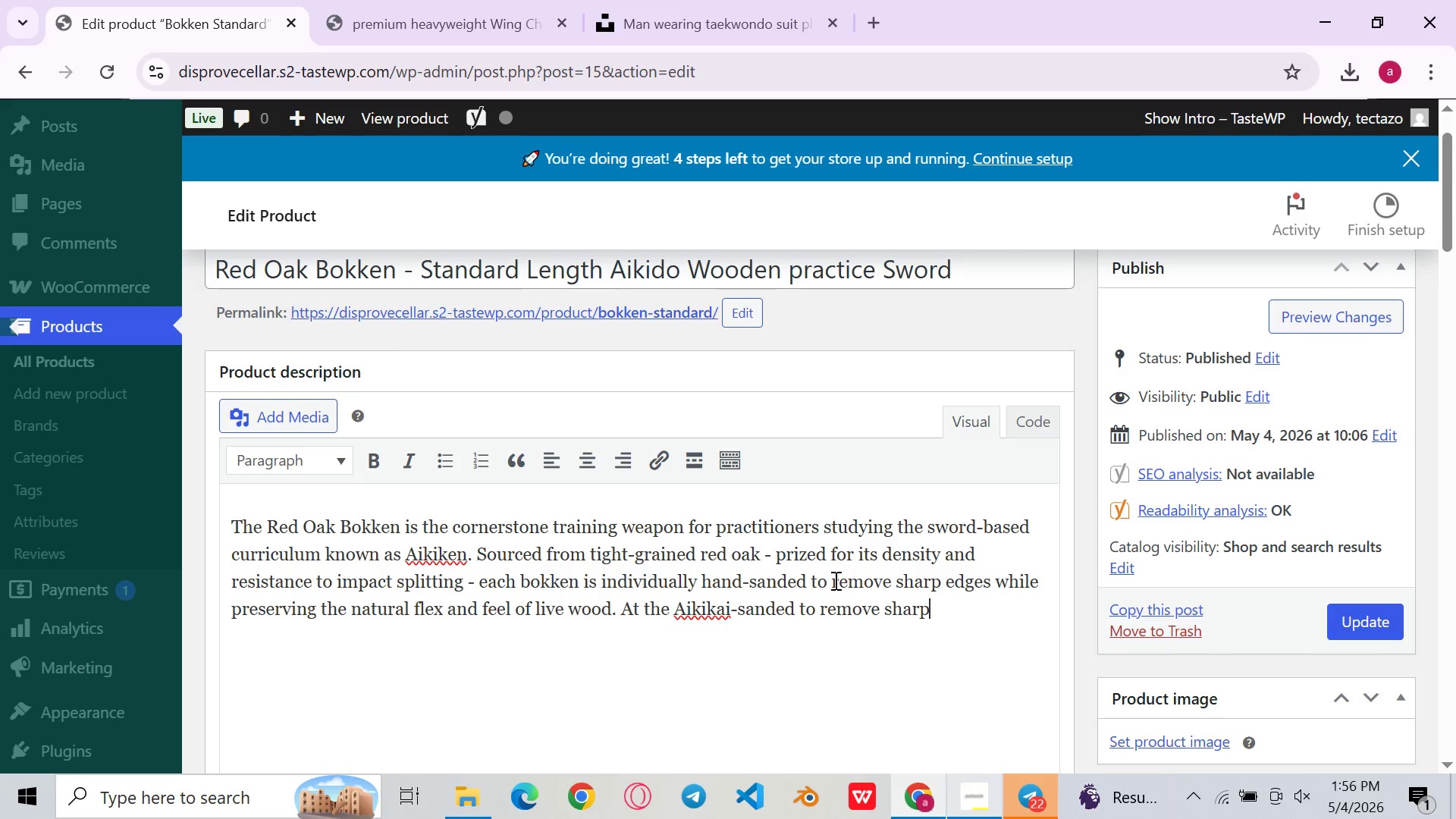 
key(Backspace)
 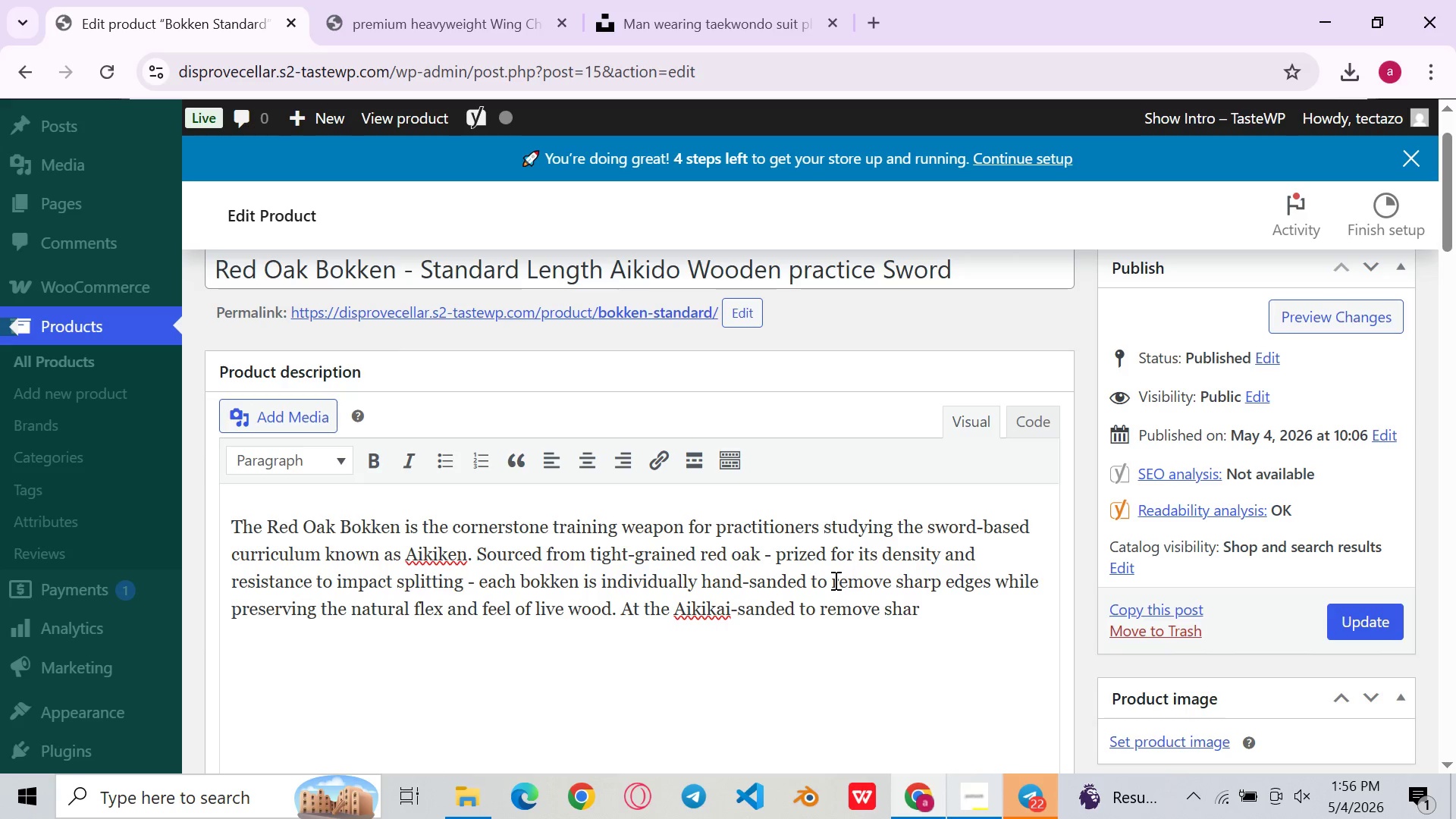 
key(Backspace)
 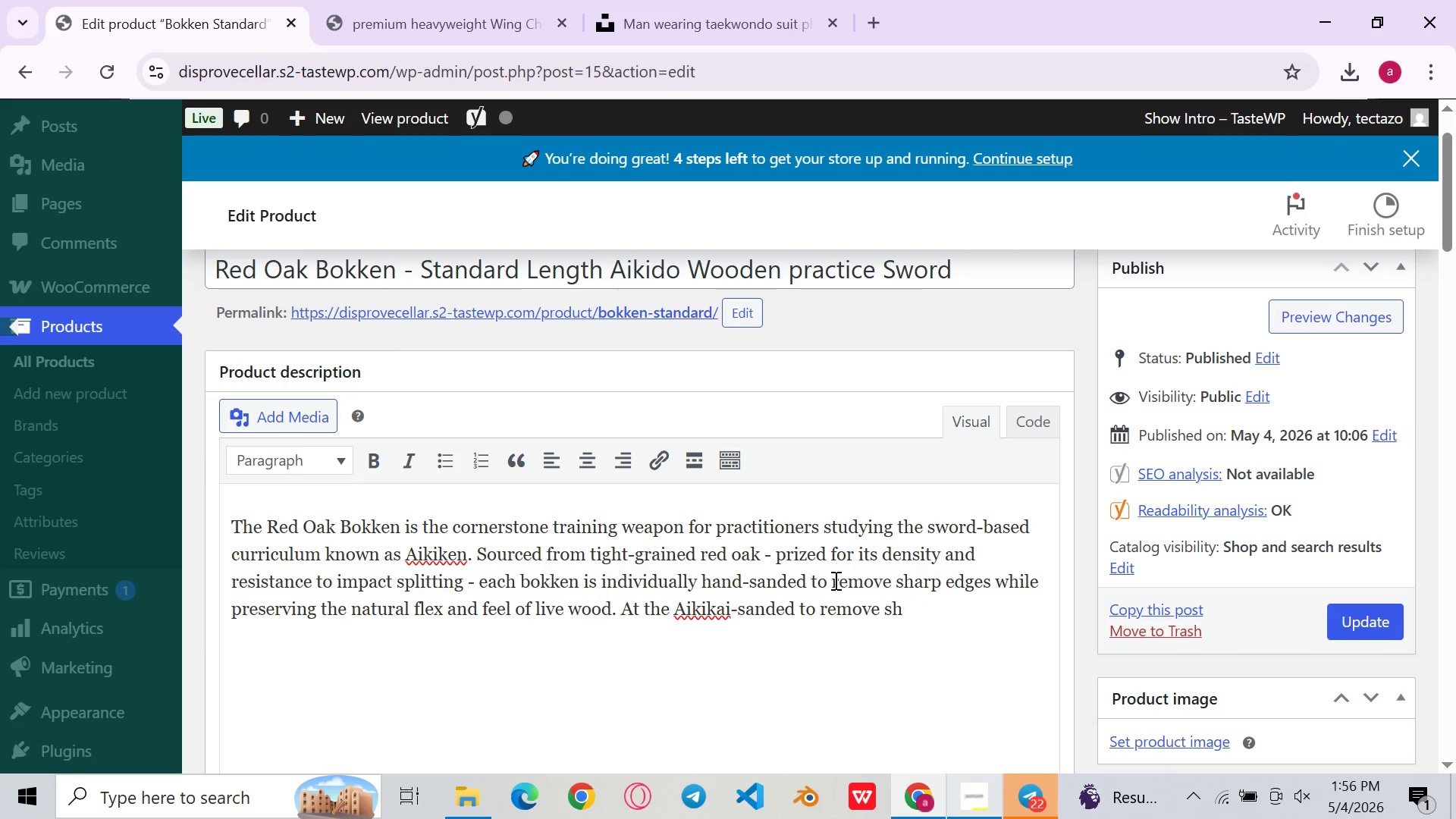 
key(Backspace)
 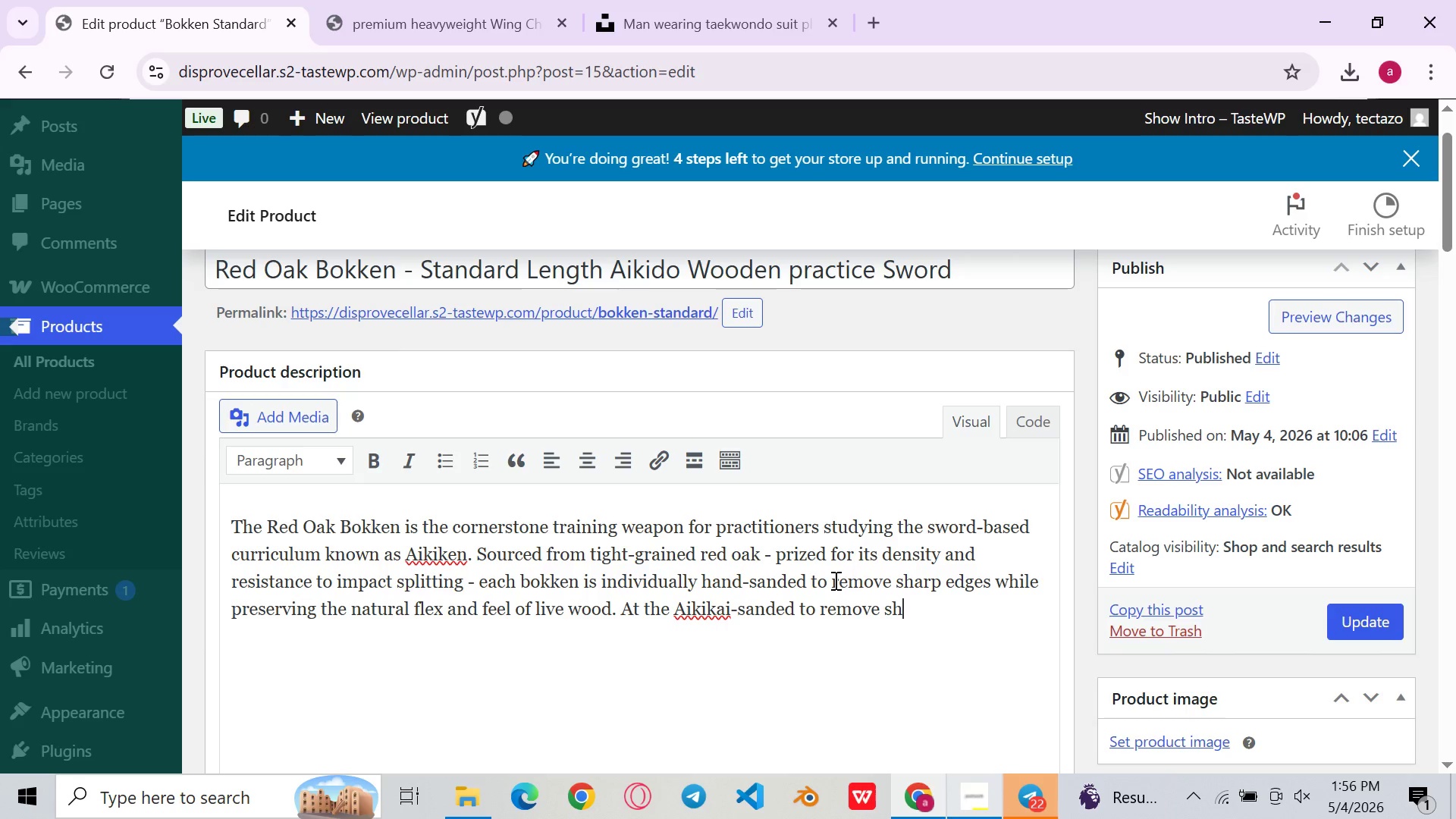 
key(Backspace)
 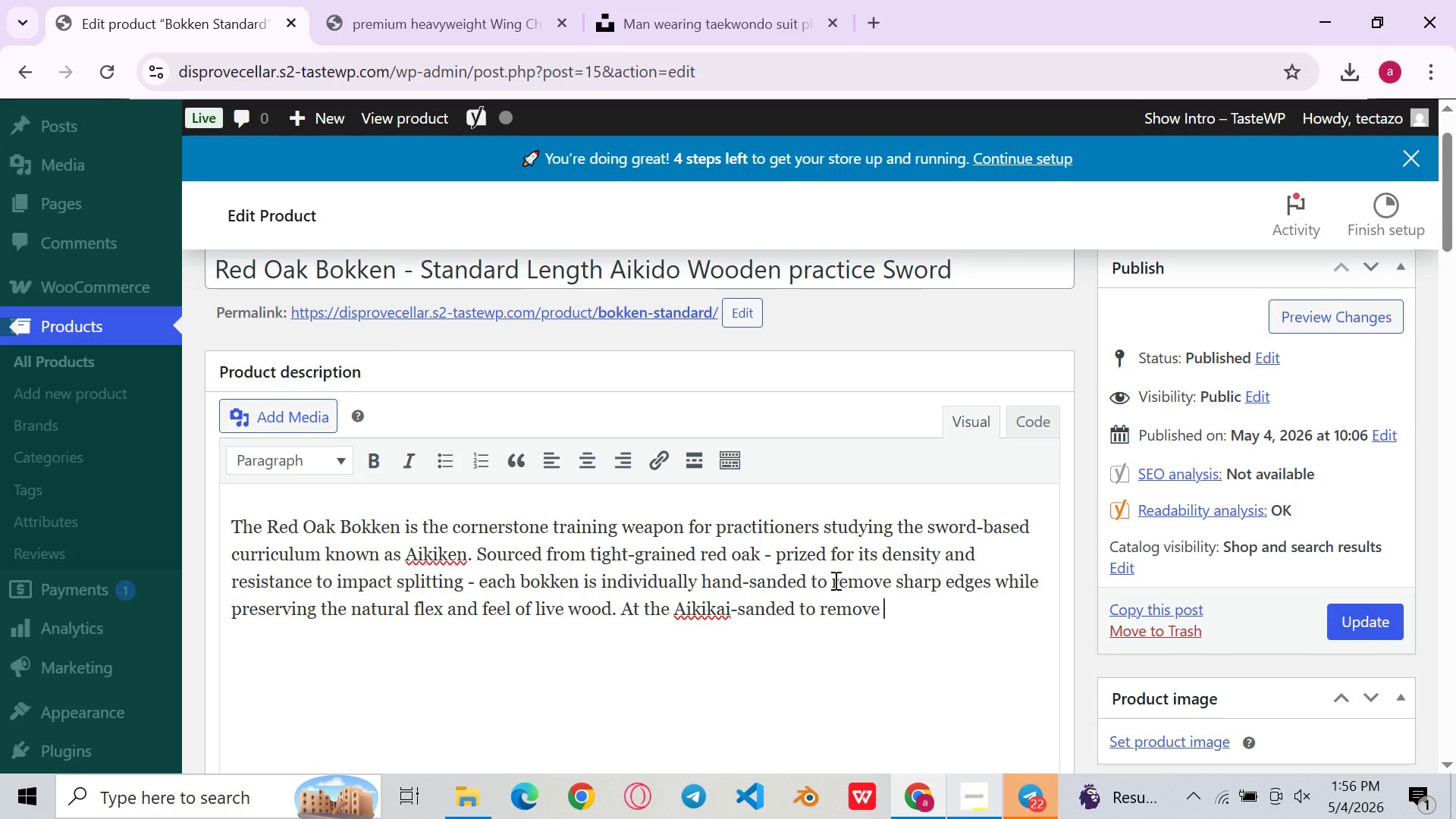 
key(Backspace)
 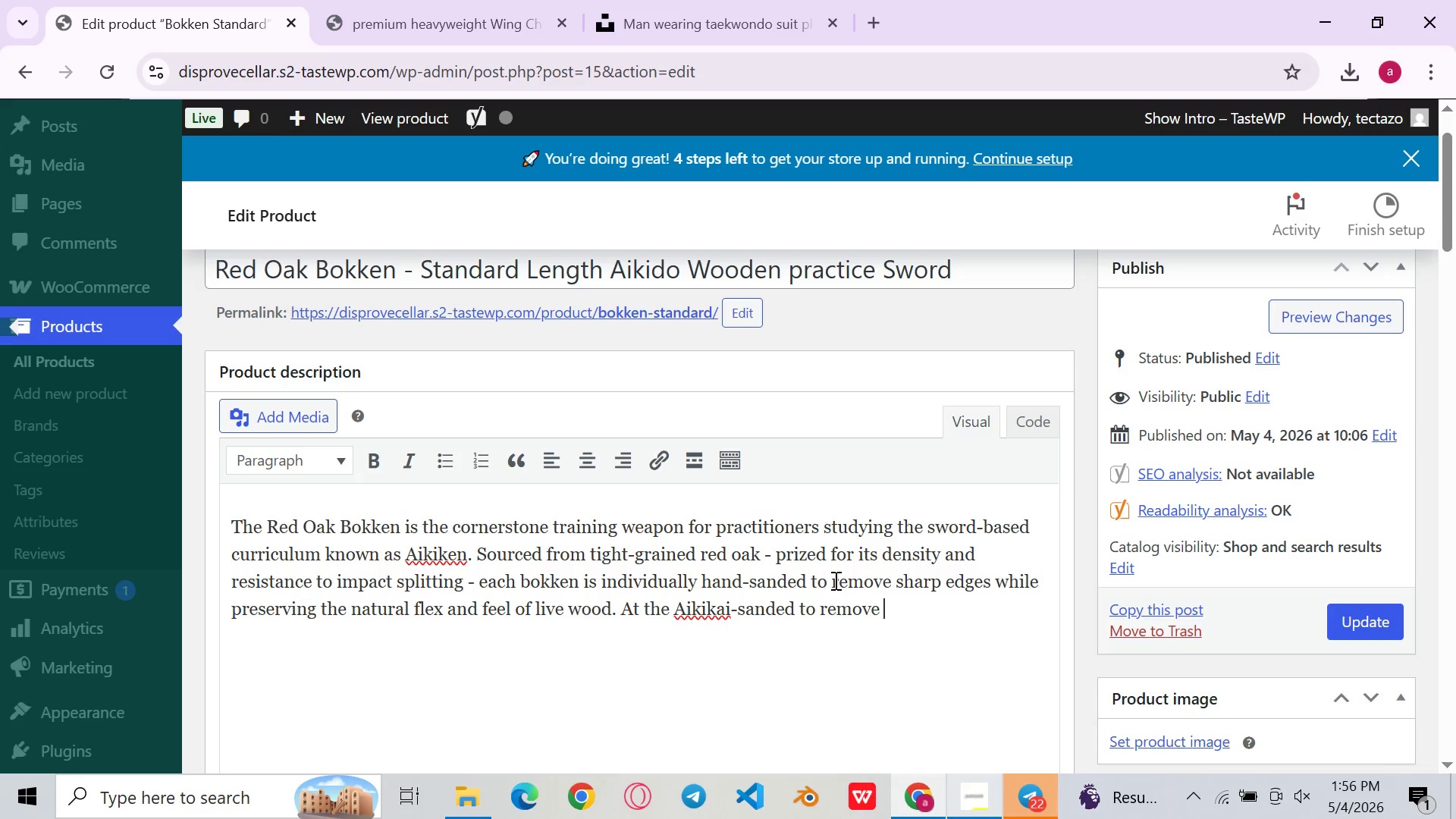 
key(Backspace)
 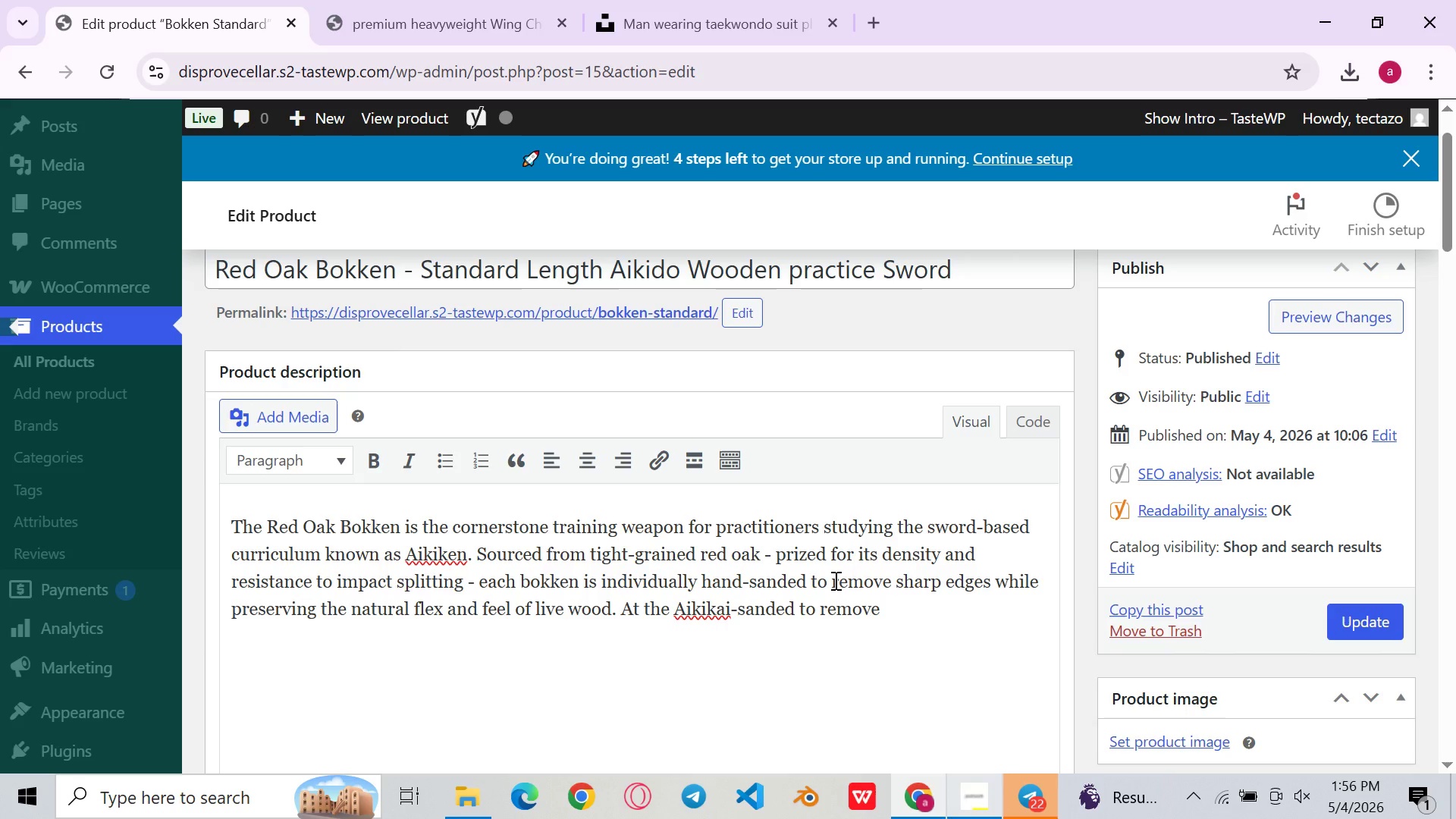 
key(Backspace)
 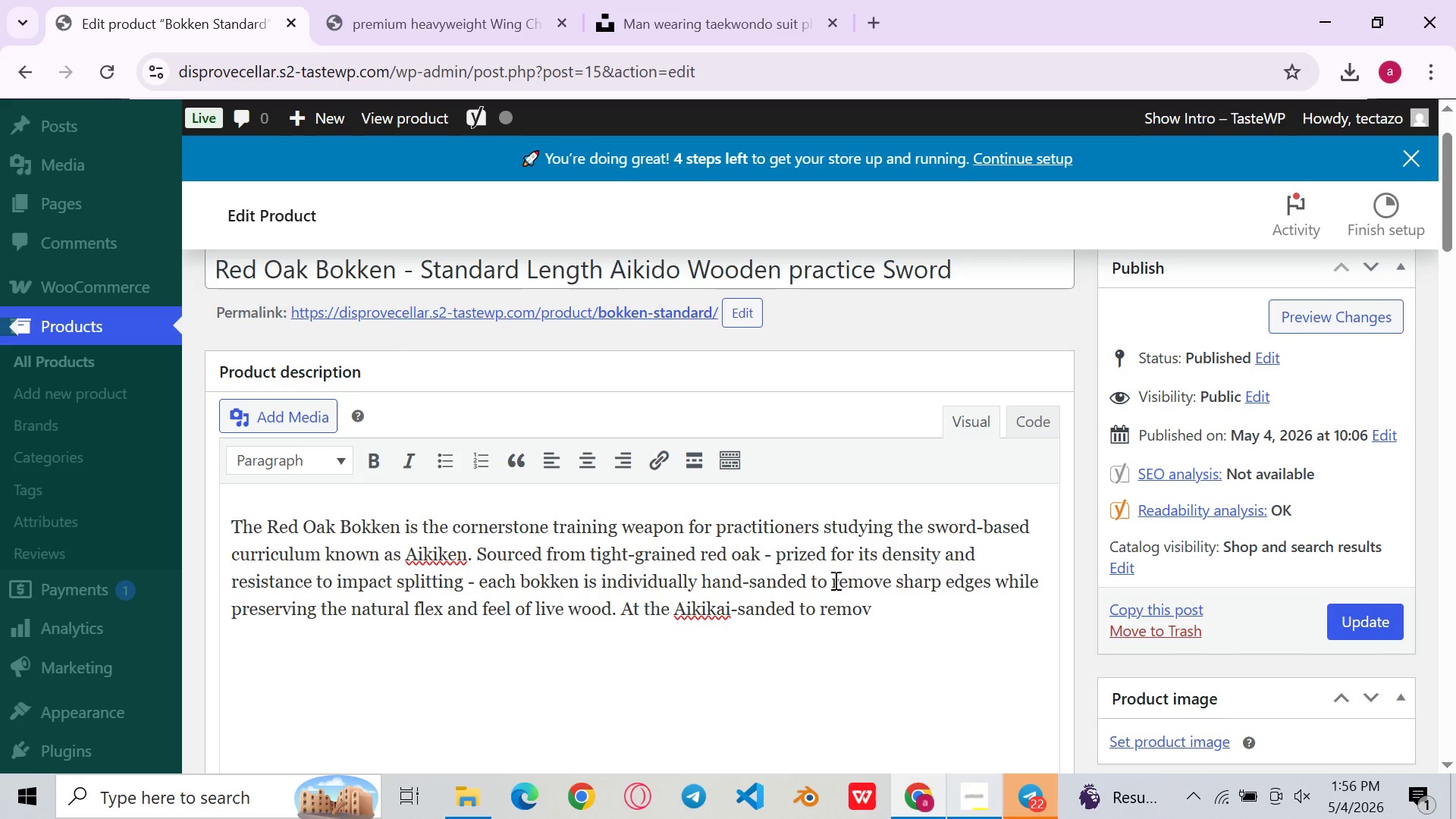 
hold_key(key=Backspace, duration=0.78)
 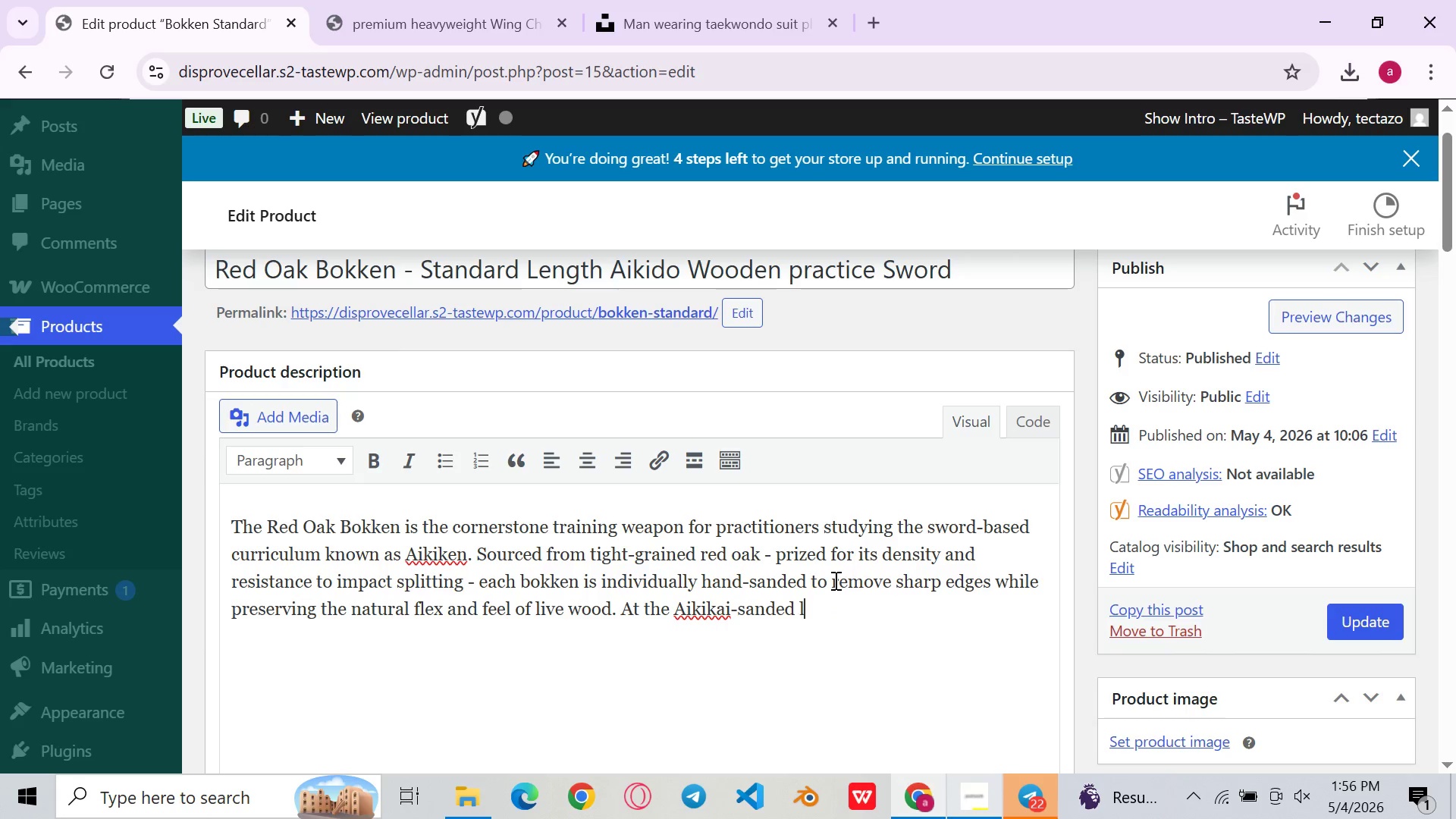 
type(length, the )
key(Backspace)
key(Backspace)
type(is bokken allows students to correctly learn ma-ma)
key(Backspace)
key(Backspace)
type(ai)
 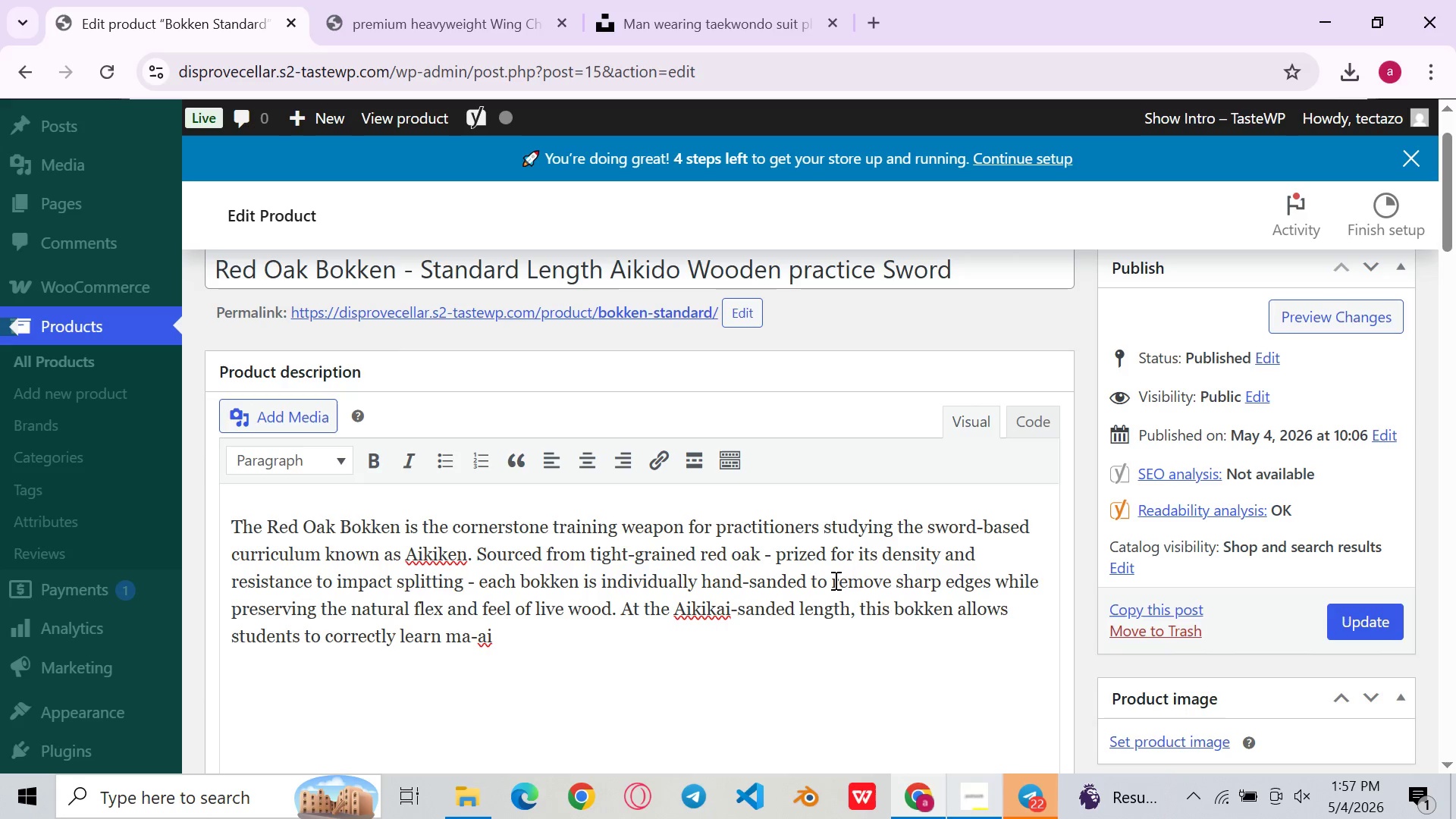 
type((co)
 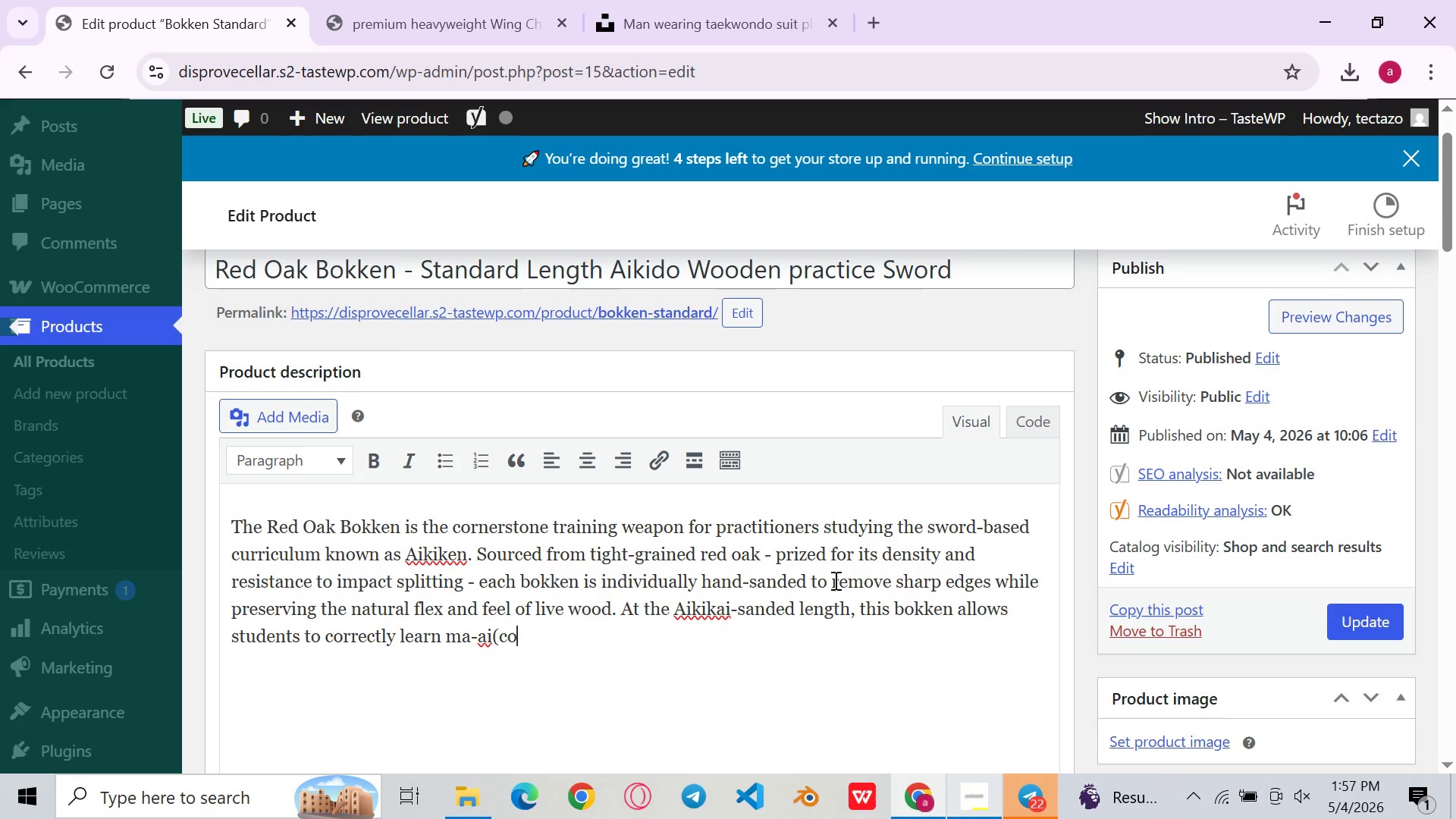 
type(mbatic)
key(Backspace)
type(ve disr)
key(Backspace)
type(tance) and proper tegatana)
 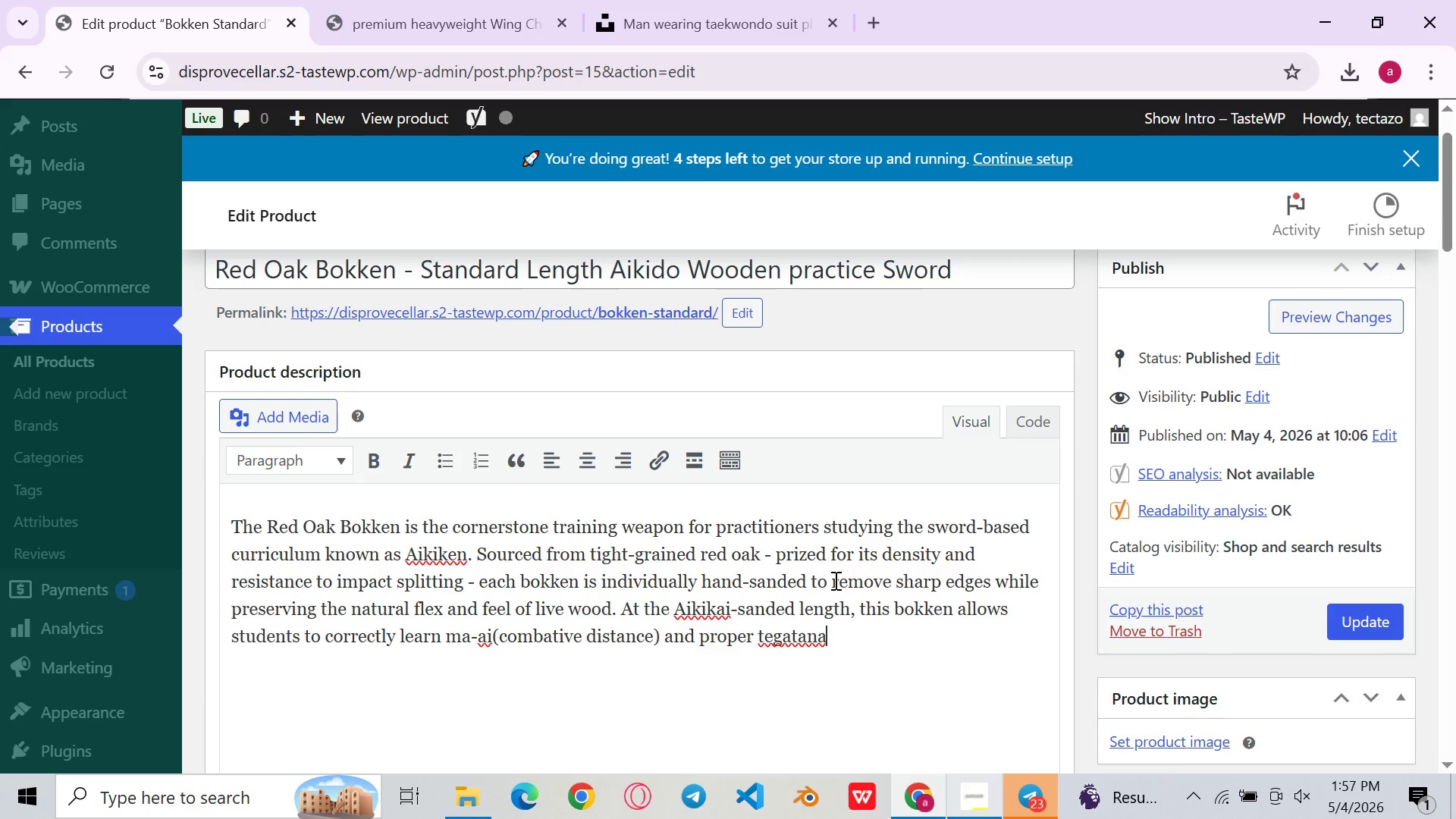 
type(( swoe)
key(Backspace)
type(rf)
key(Backspace)
type(d-hand) aligh)
key(Backspace)
type(nment with)
 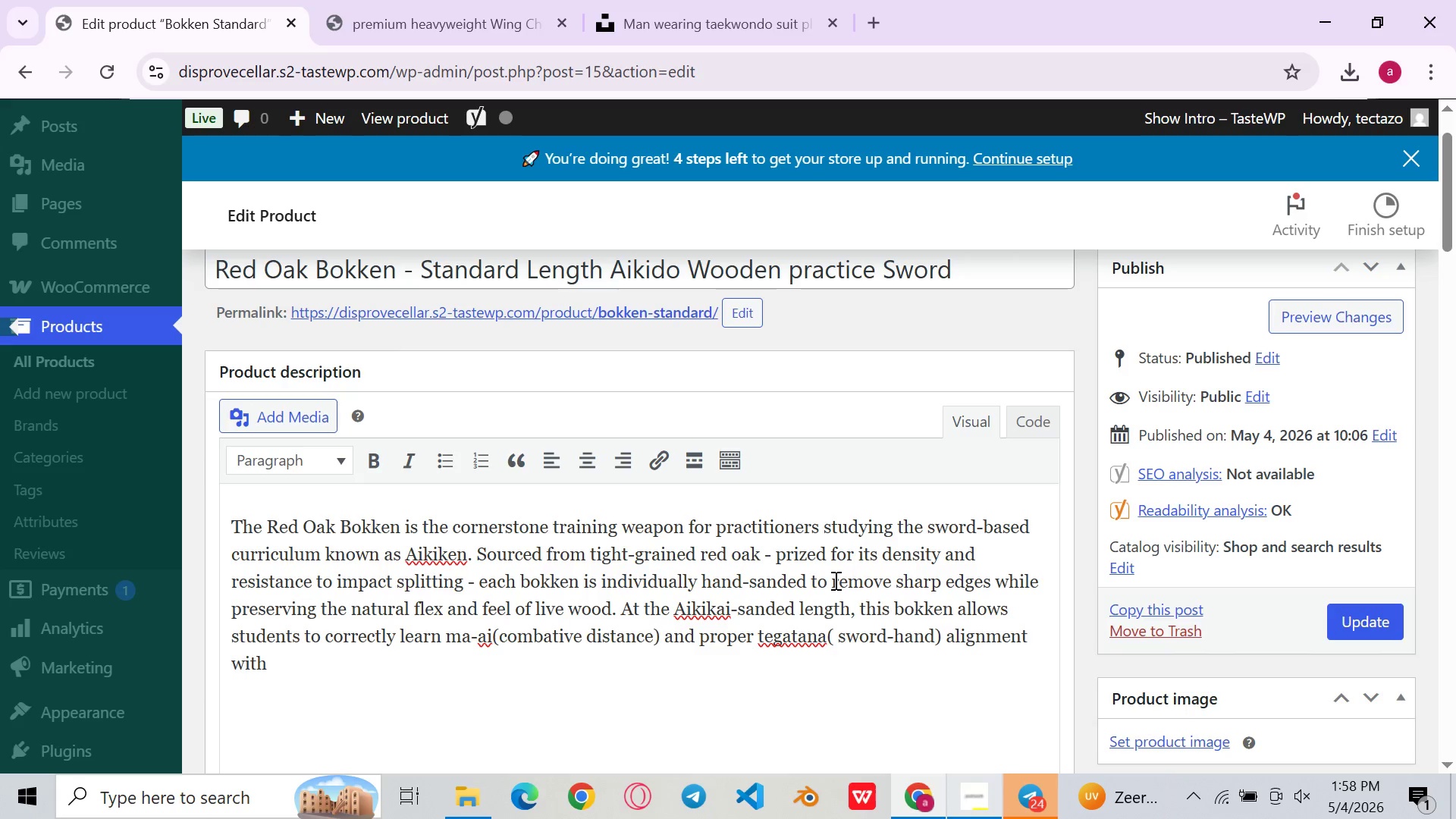 
wait(5.61)
 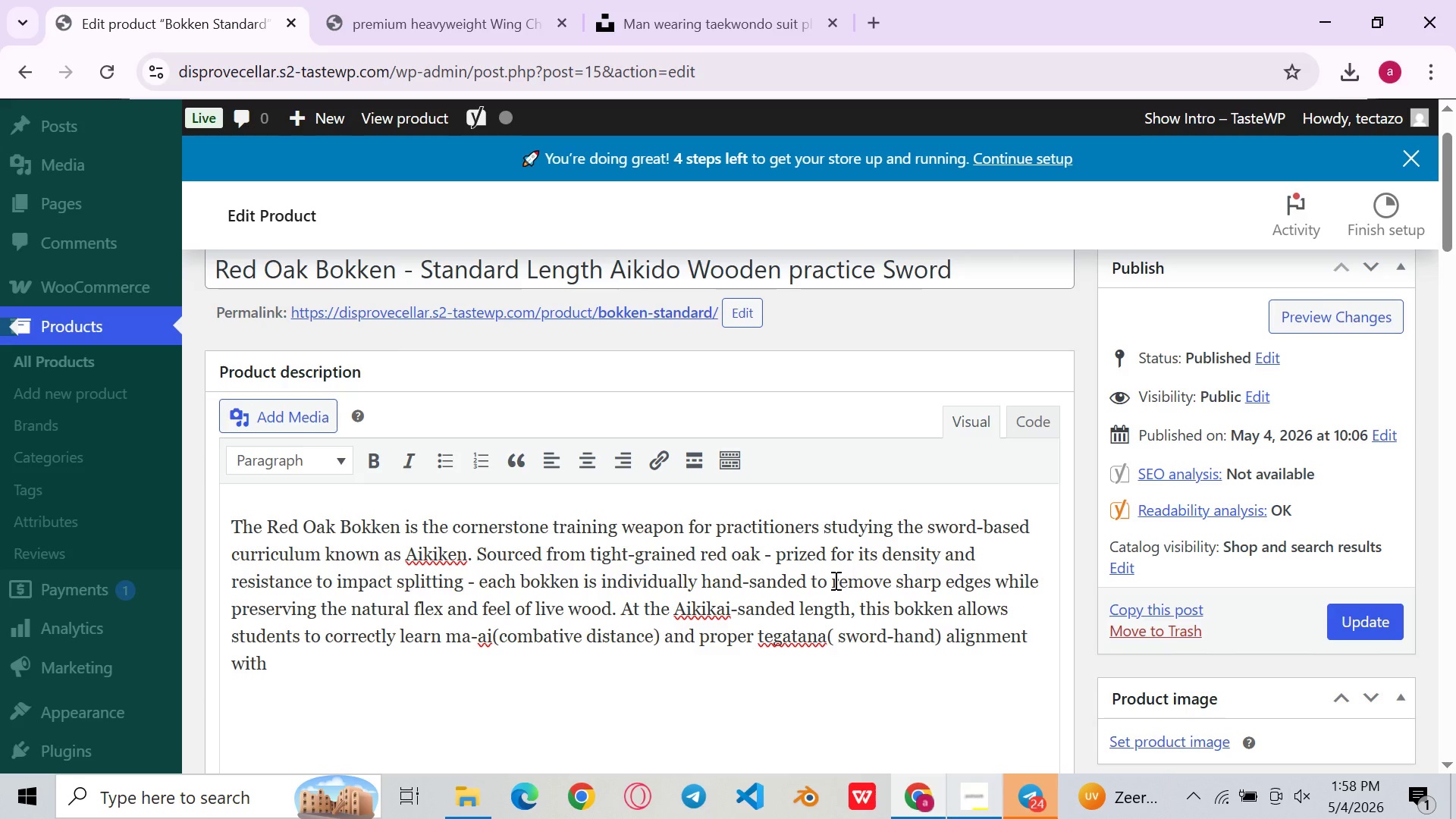 
type(out the safety risks of a steel blade. Yhe )
key(Backspace)
key(Backspace)
key(Backspace)
key(Backspace)
type(The )
 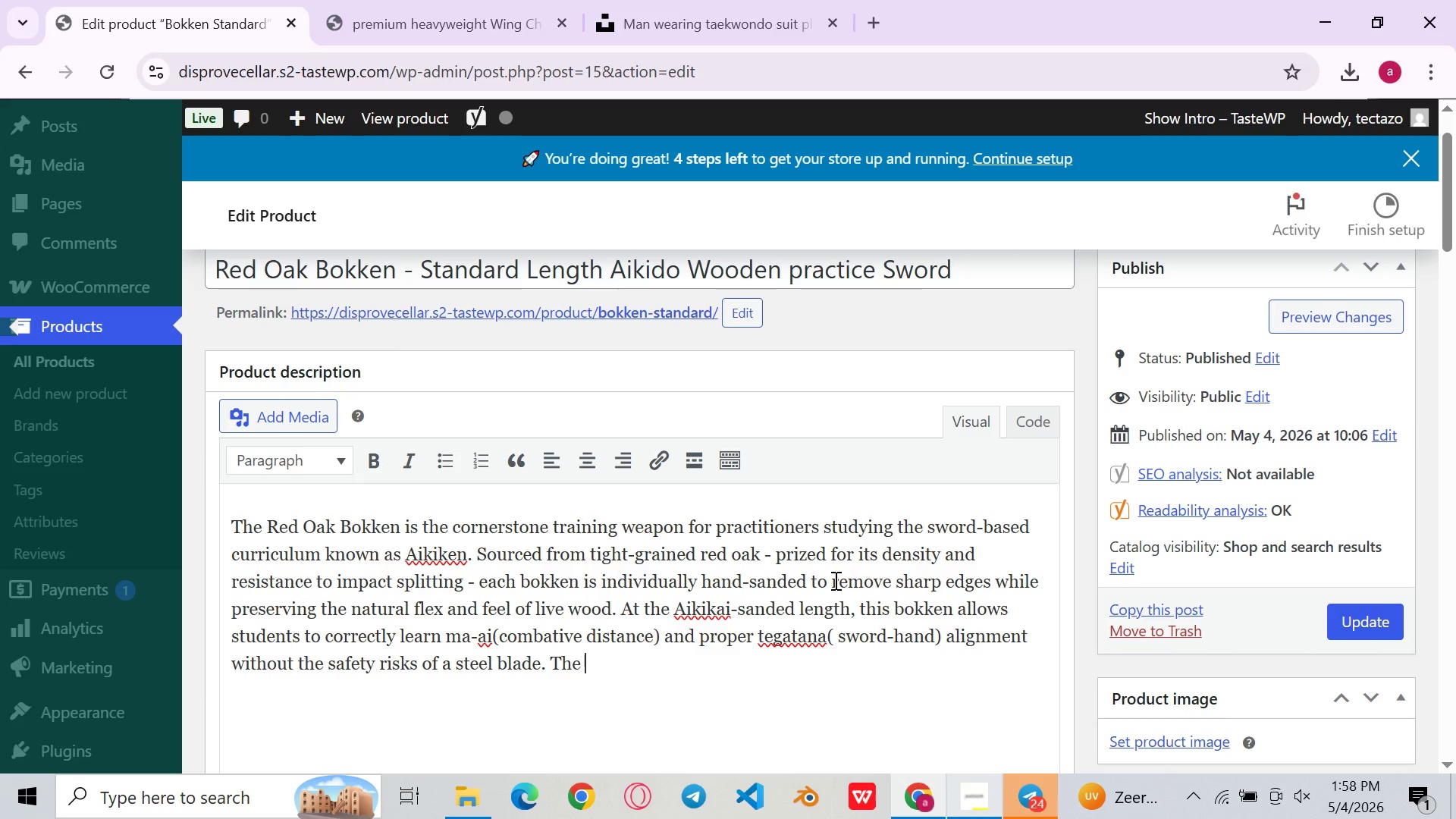 
type(balanced taper from tsuka(handle) )
 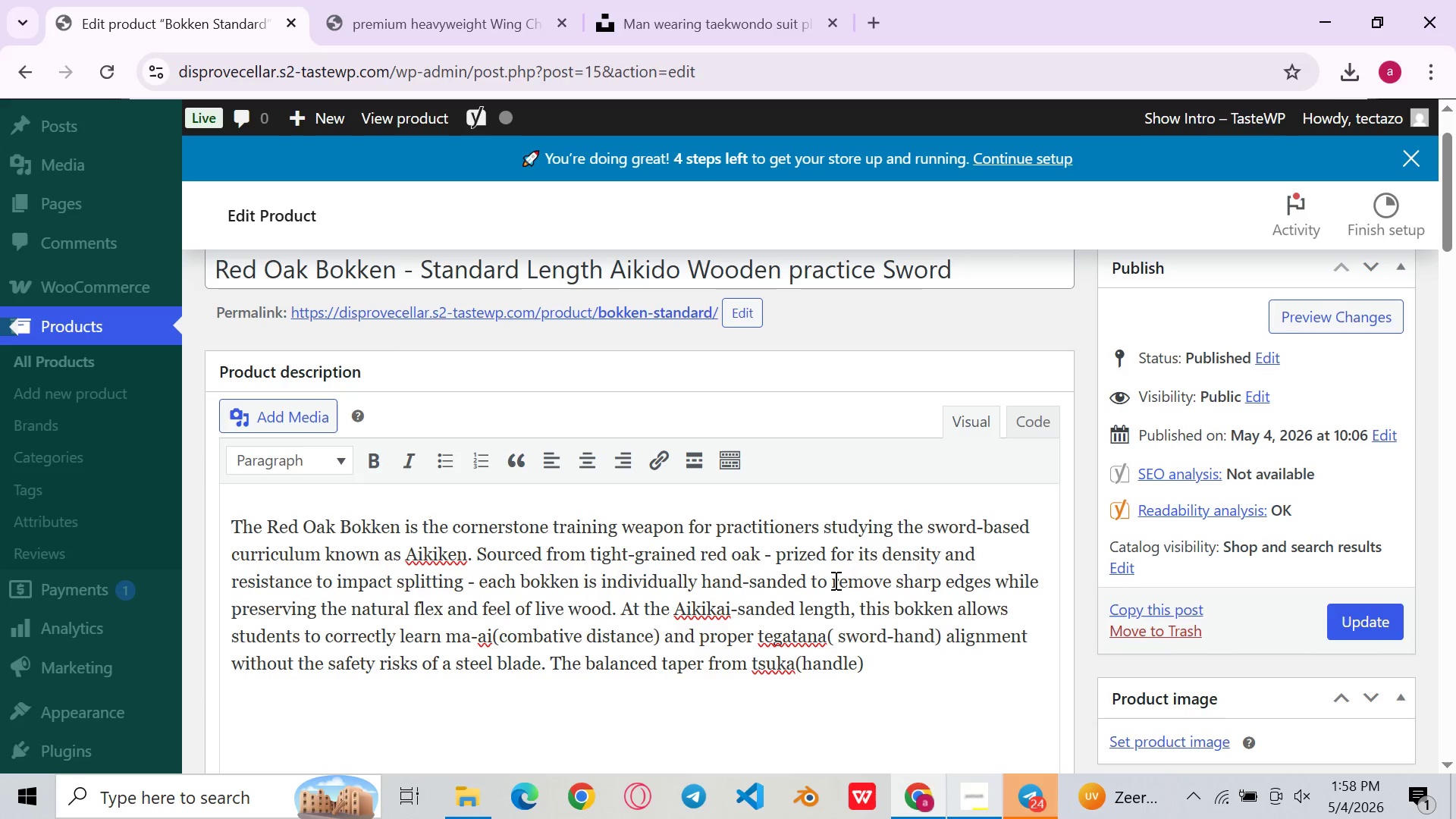 
left_click([796, 657])
 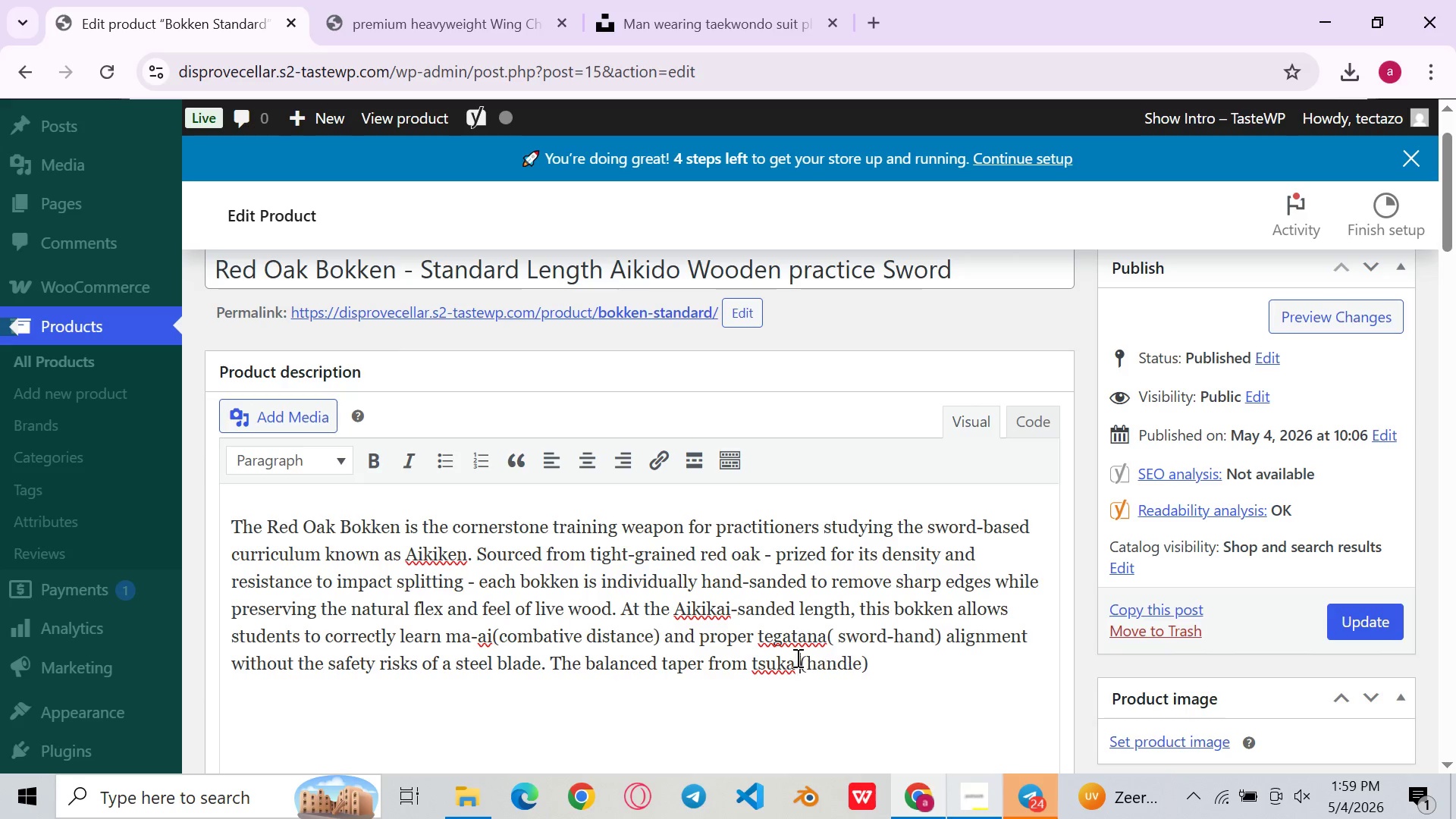 
key(Space)
 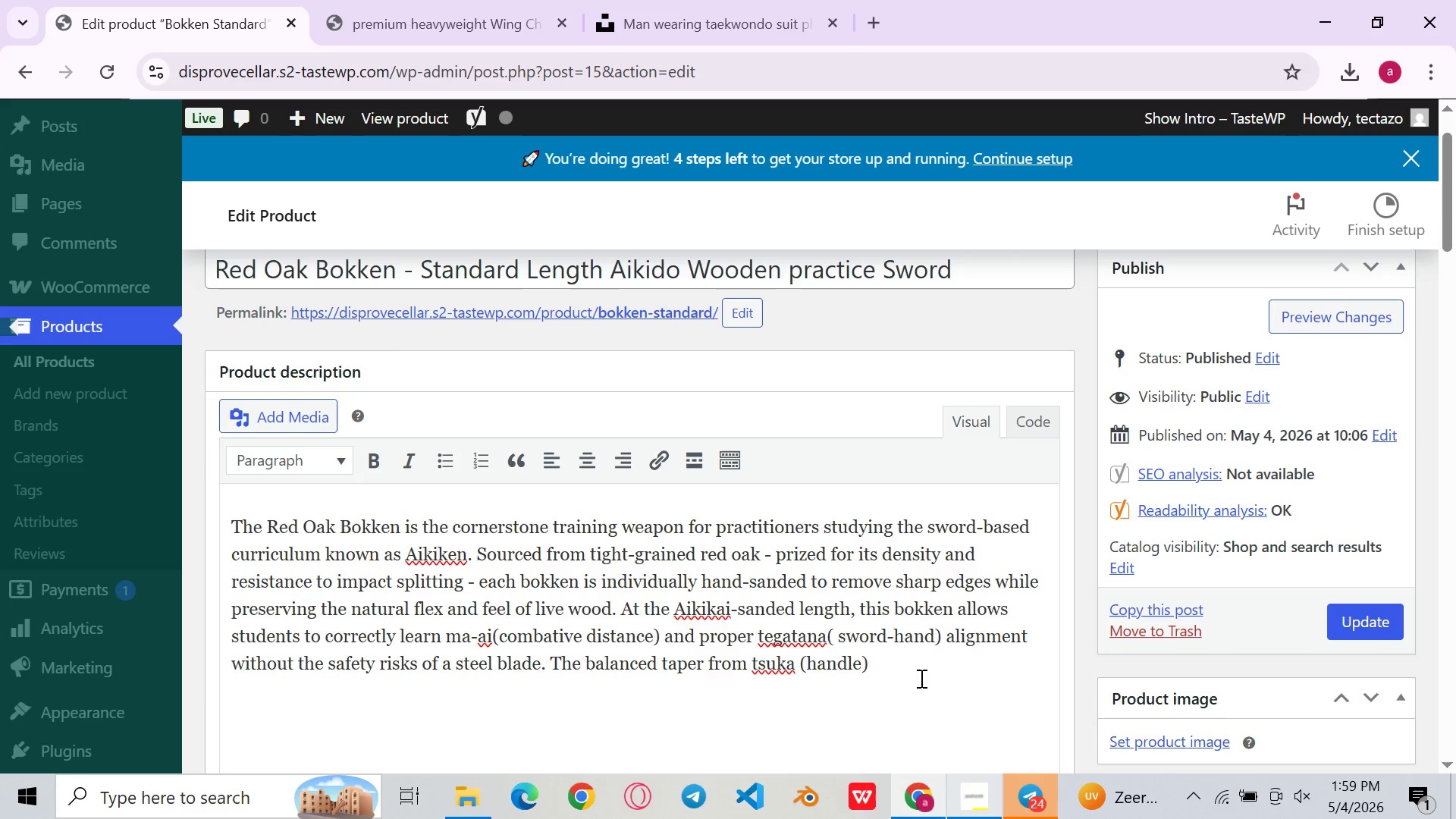 
left_click([920, 678])
 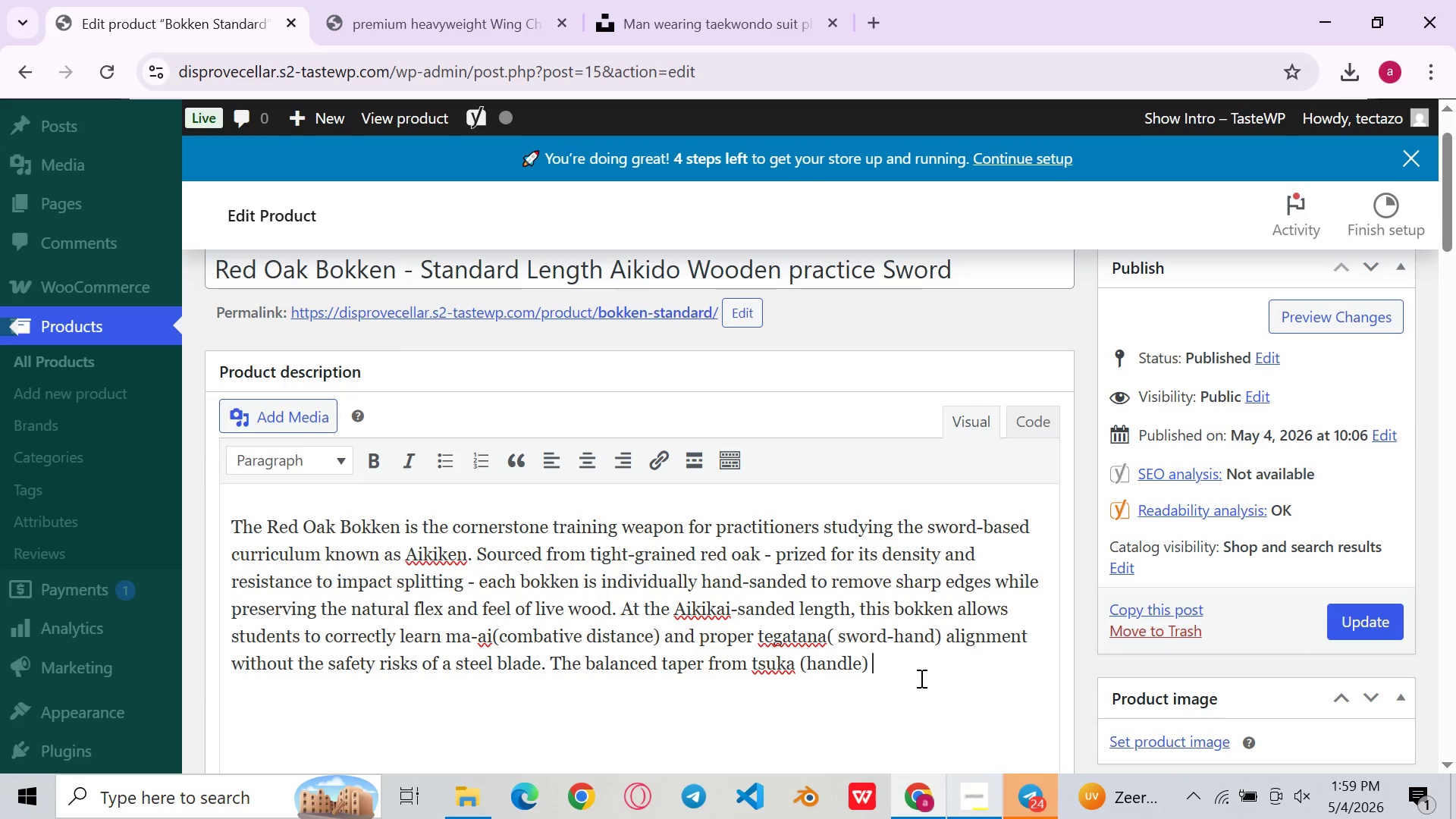 
type(to K)
key(Backspace)
type(kissaki)
 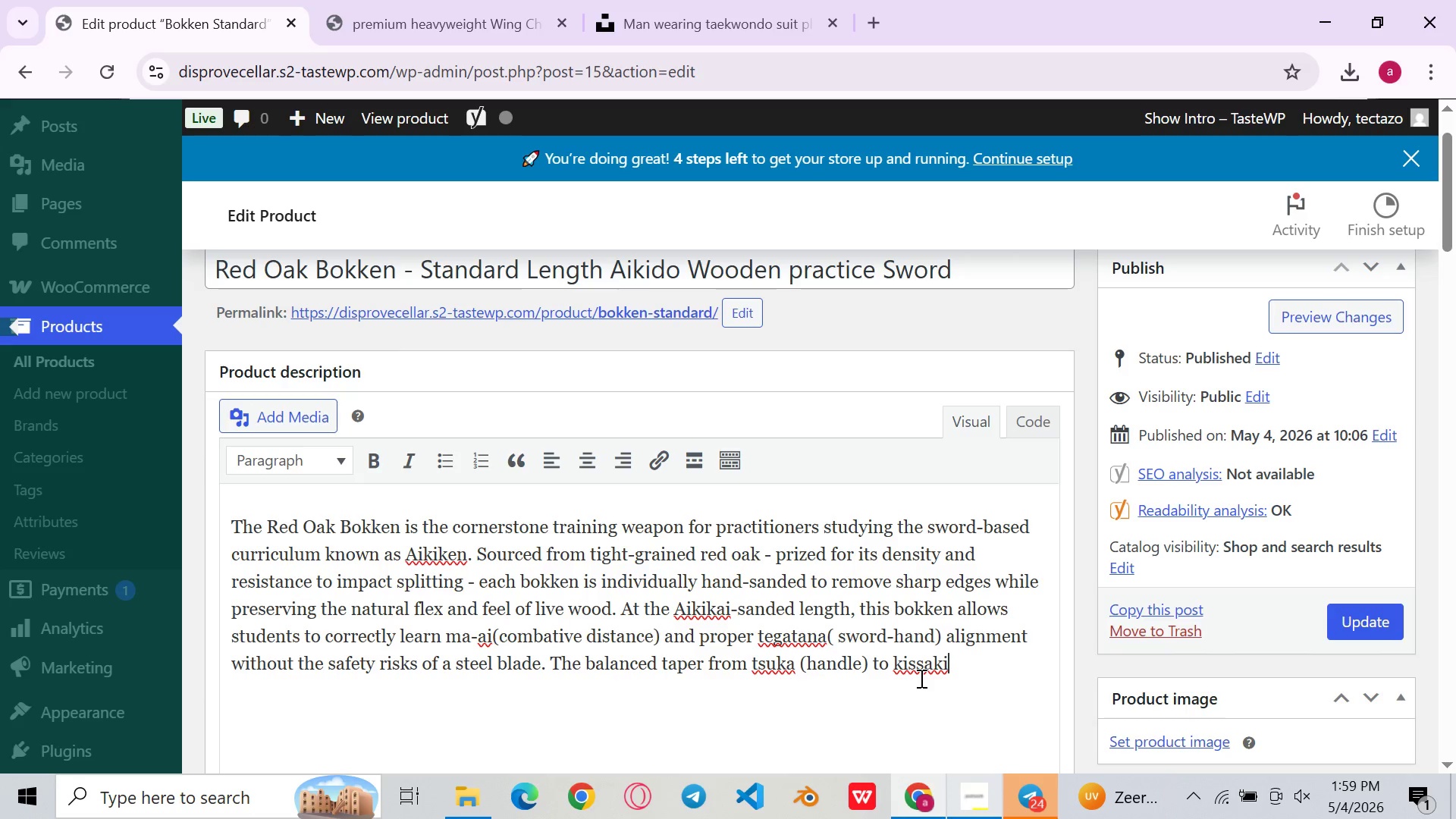 
type((tip) )
 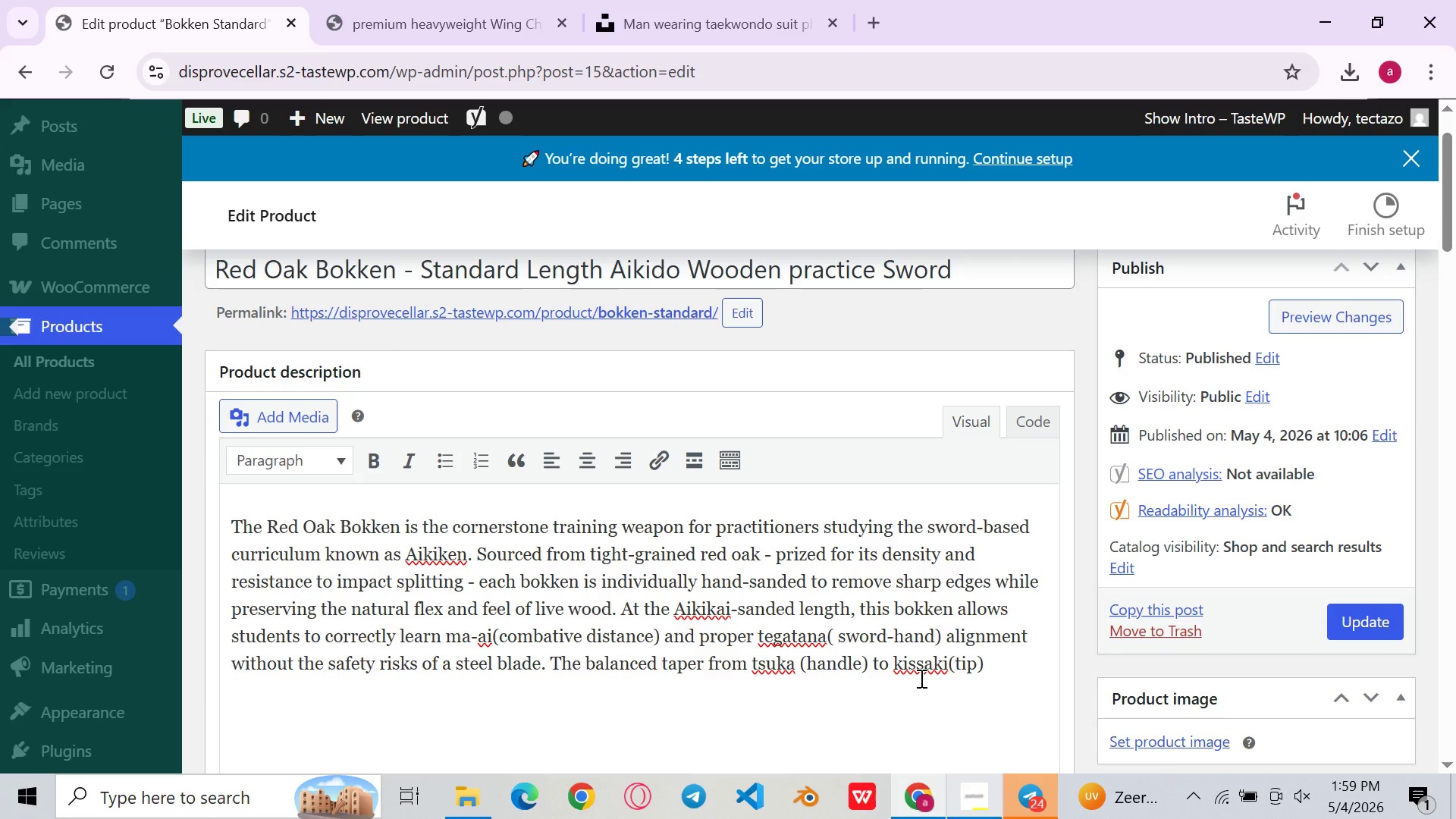 
wait(6.44)
 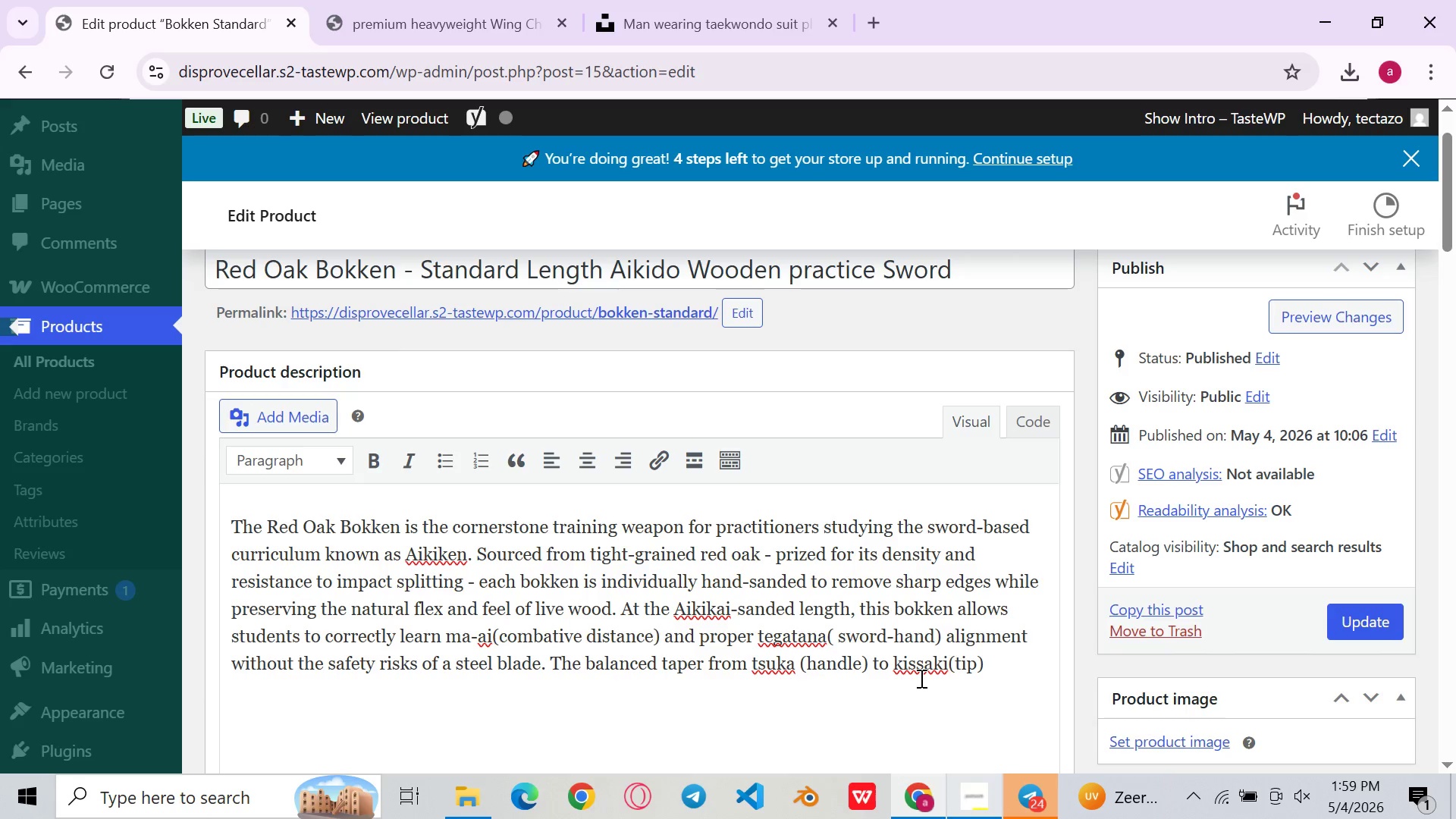 
type(reple)
key(Backspace)
type(icates the weight de)
key(Backspace)
type(istribution )
 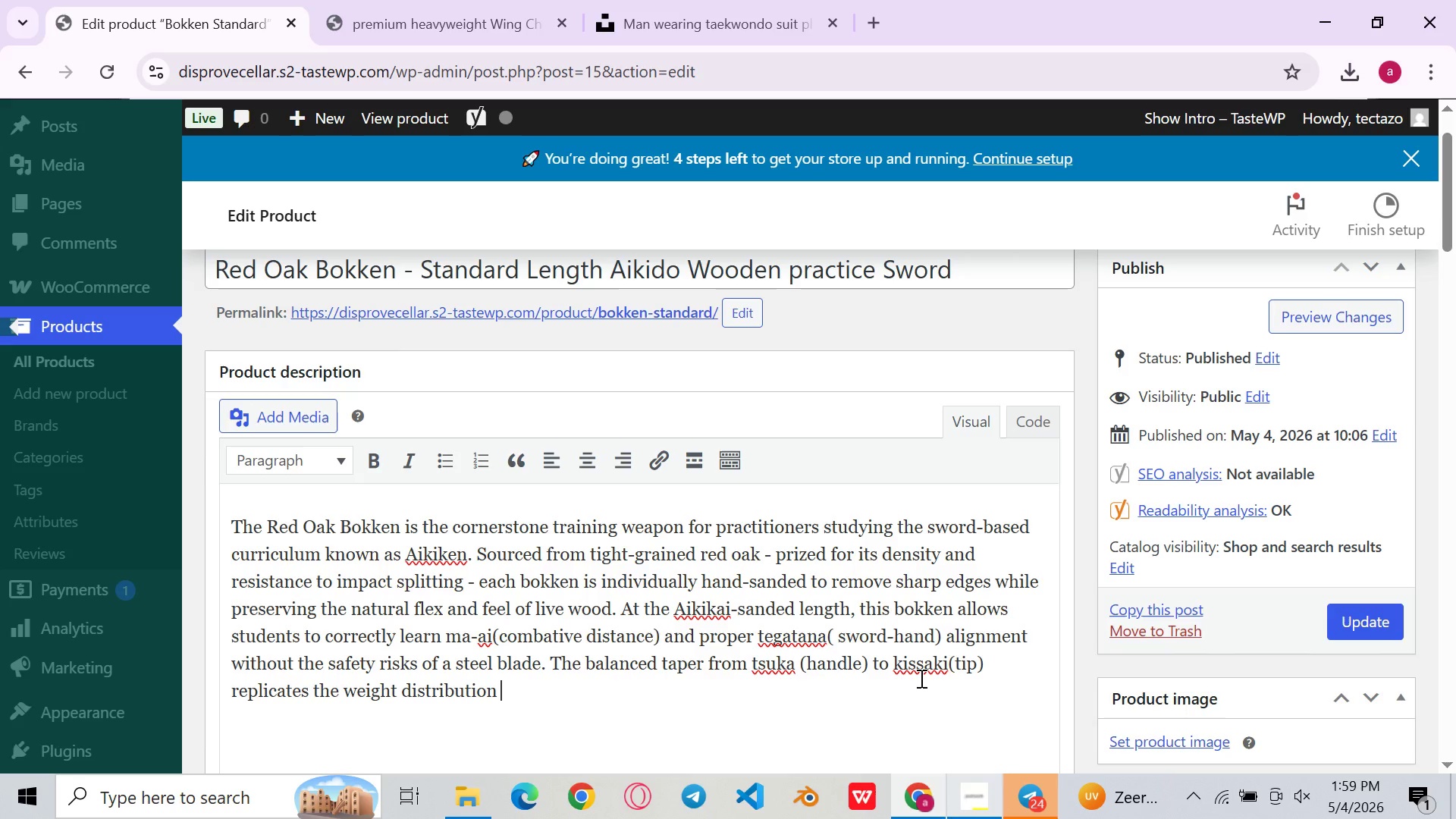 
type(of a traditional Japanese directly to iaido and live-ble)
key(Backspace)
type(ade work )
key(Backspace)
type(. )
 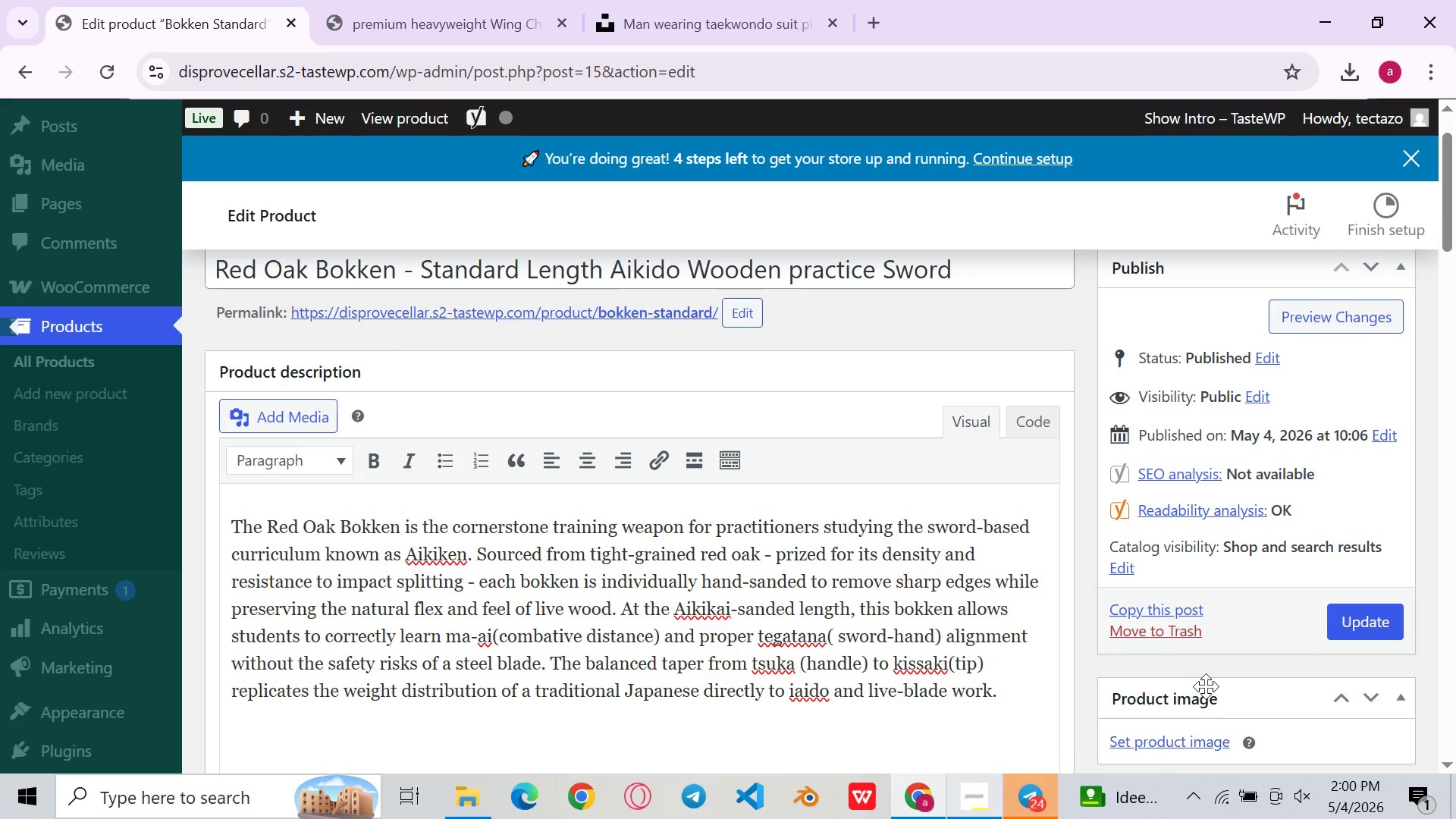 
left_click([985, 802])